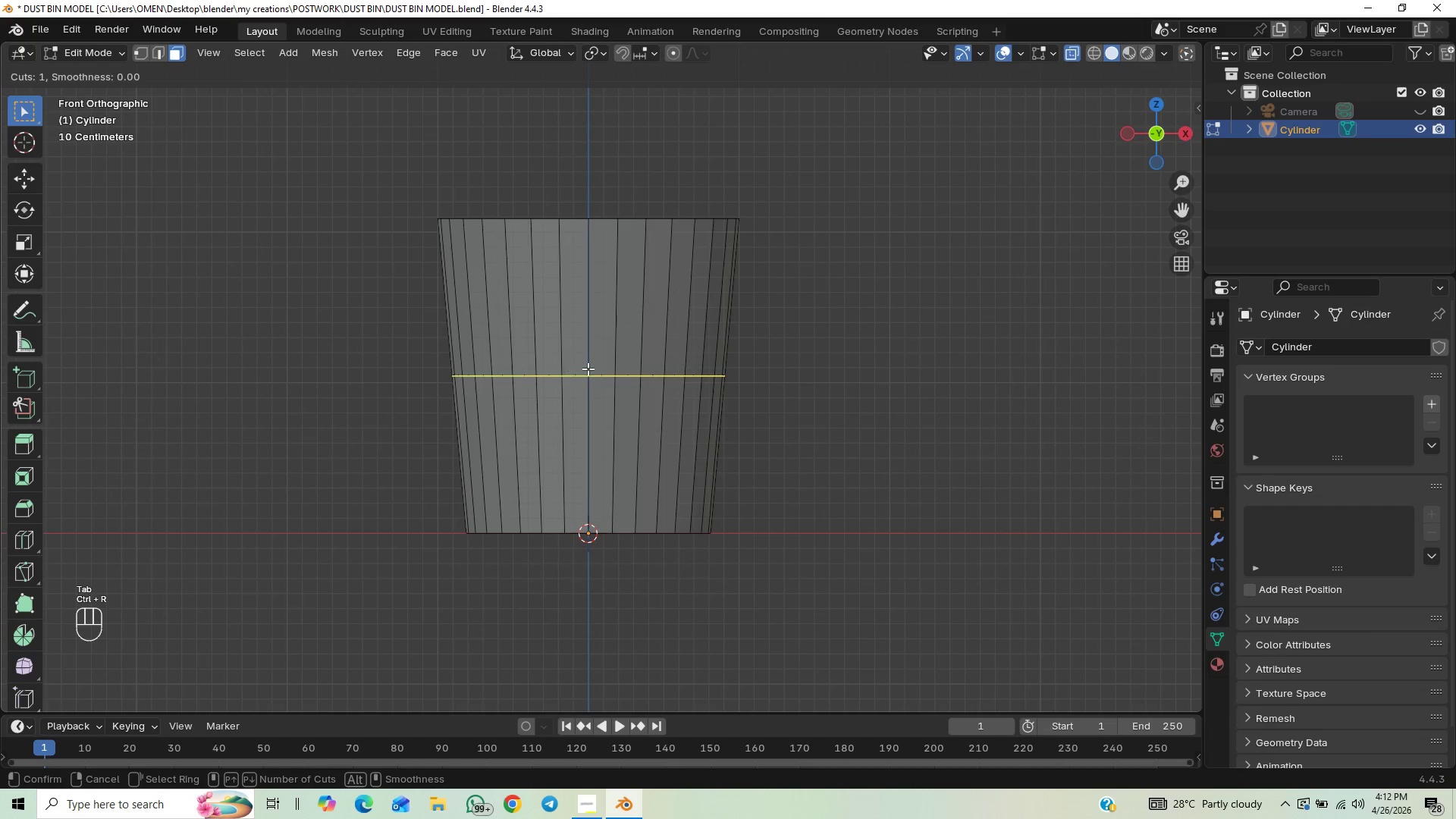 
scroll: coordinate [610, 372], scroll_direction: up, amount: 3.0
 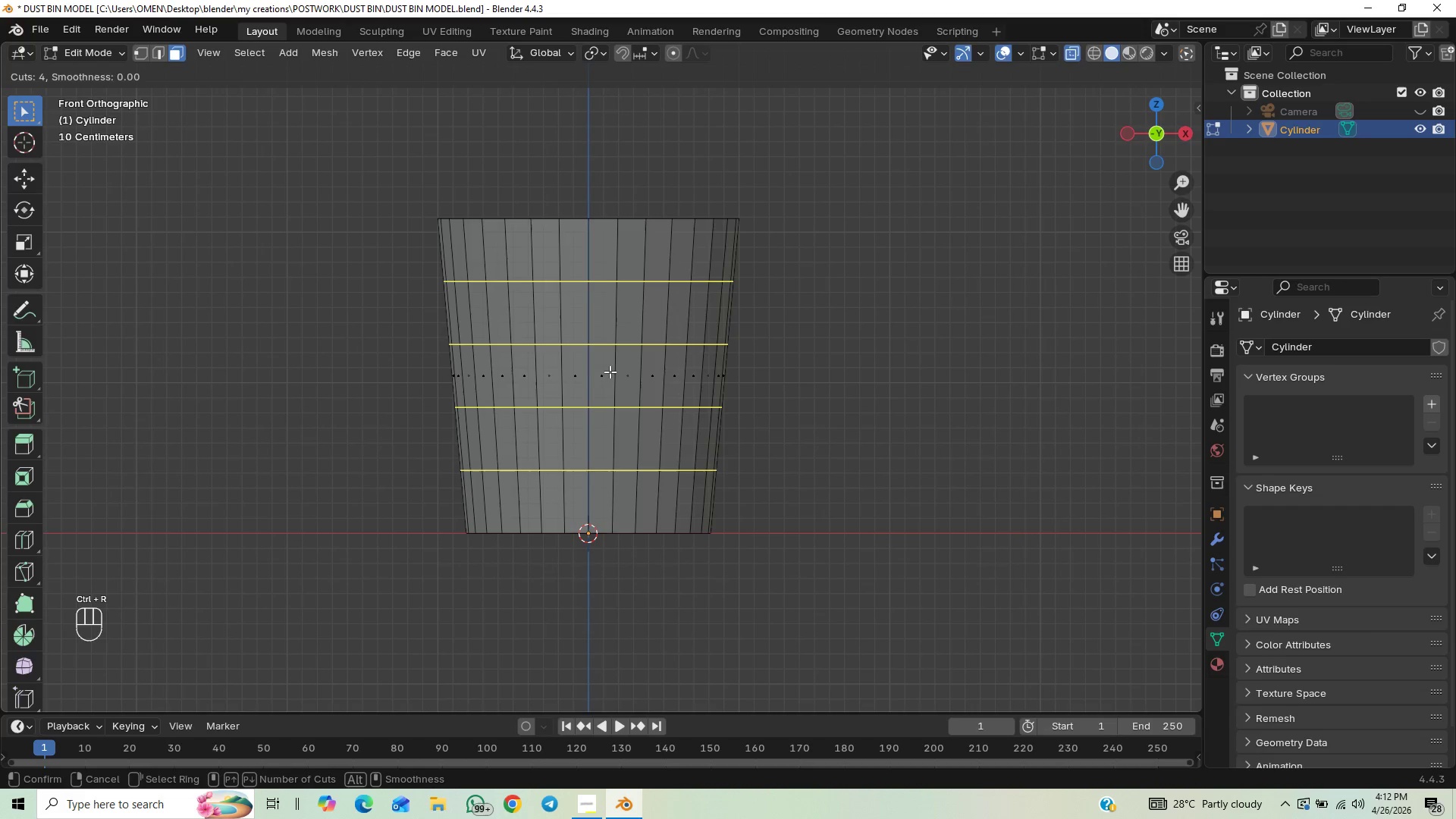 
type(11)
 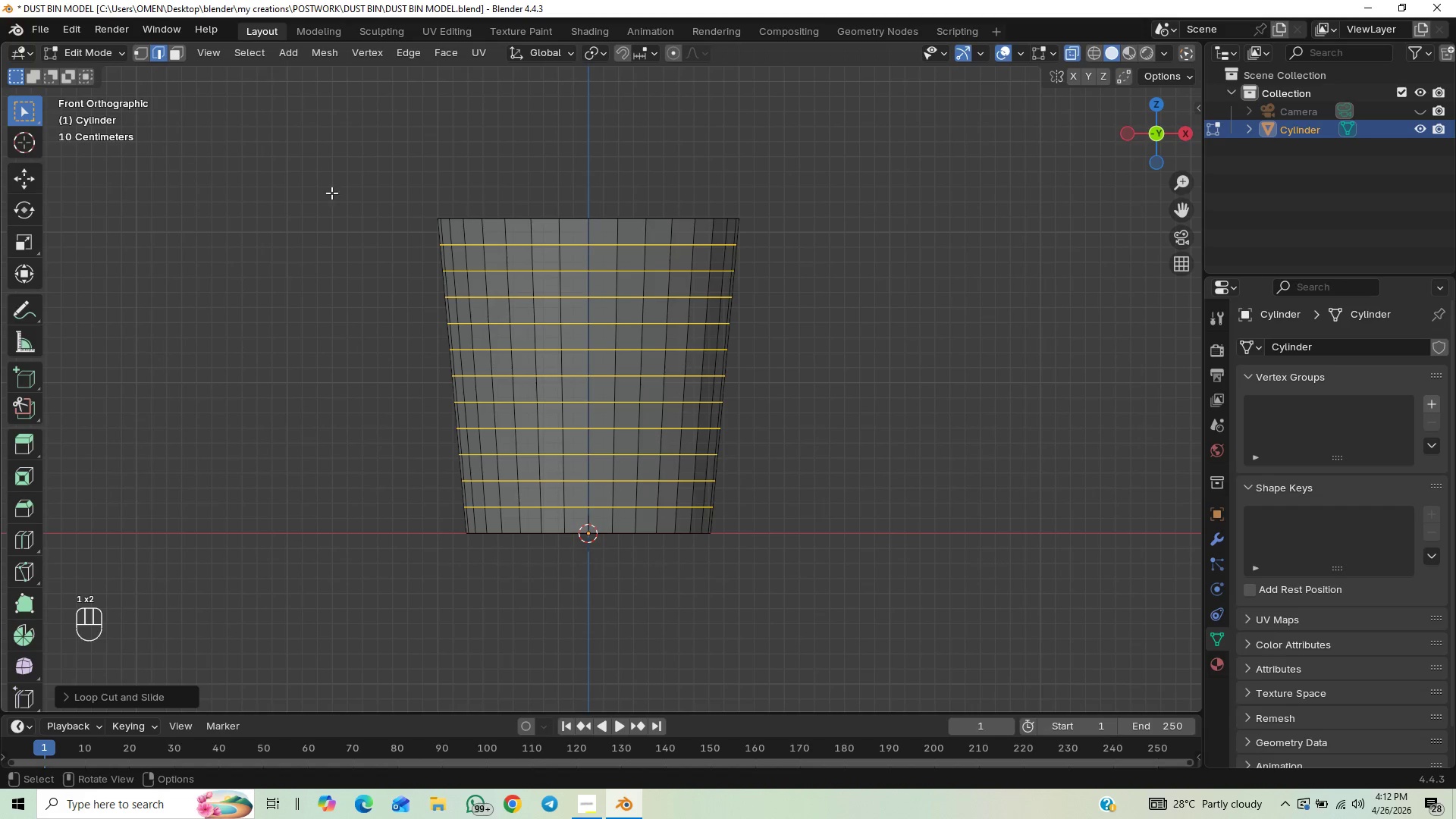 
left_click([174, 56])
 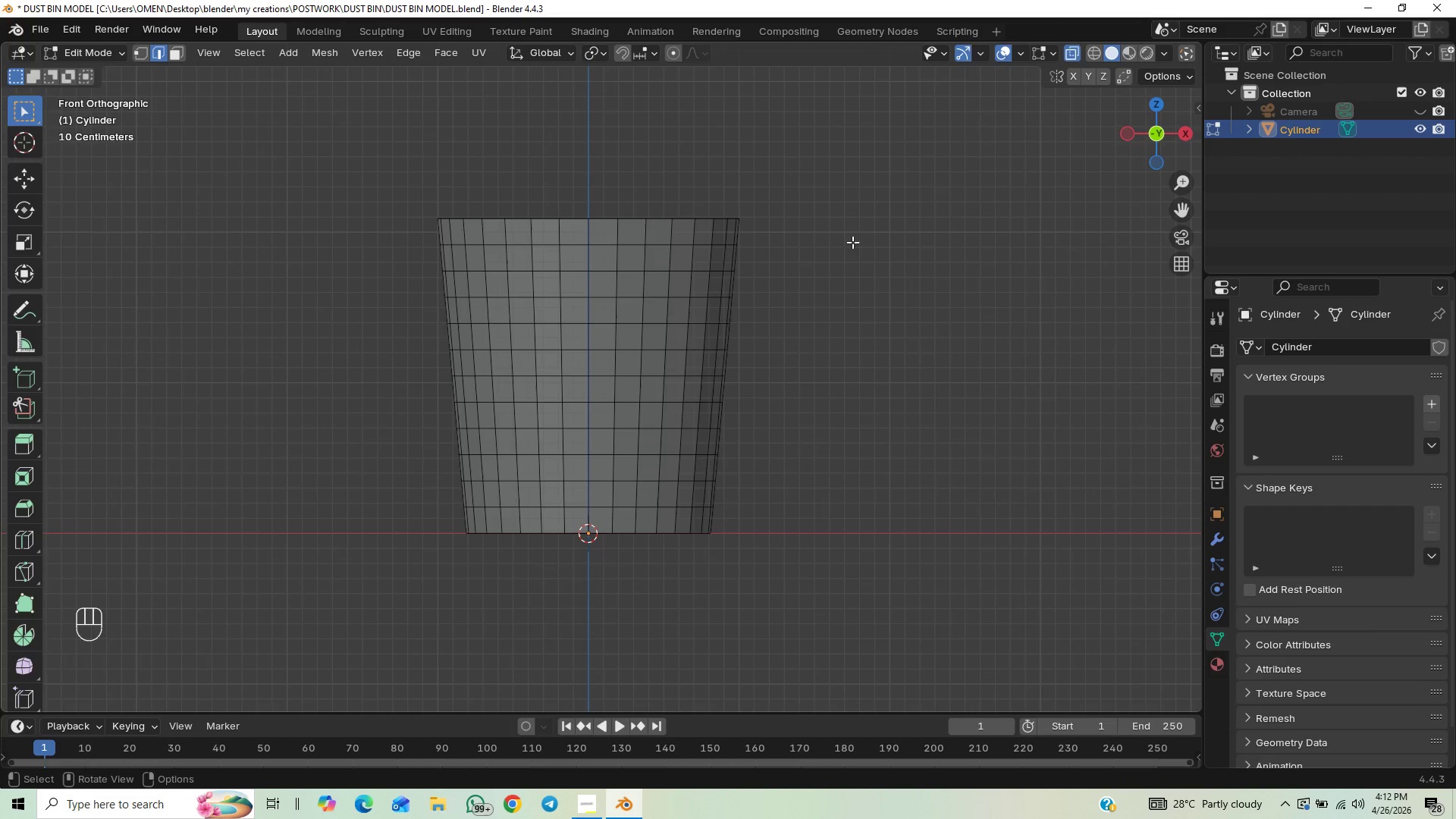 
wait(6.41)
 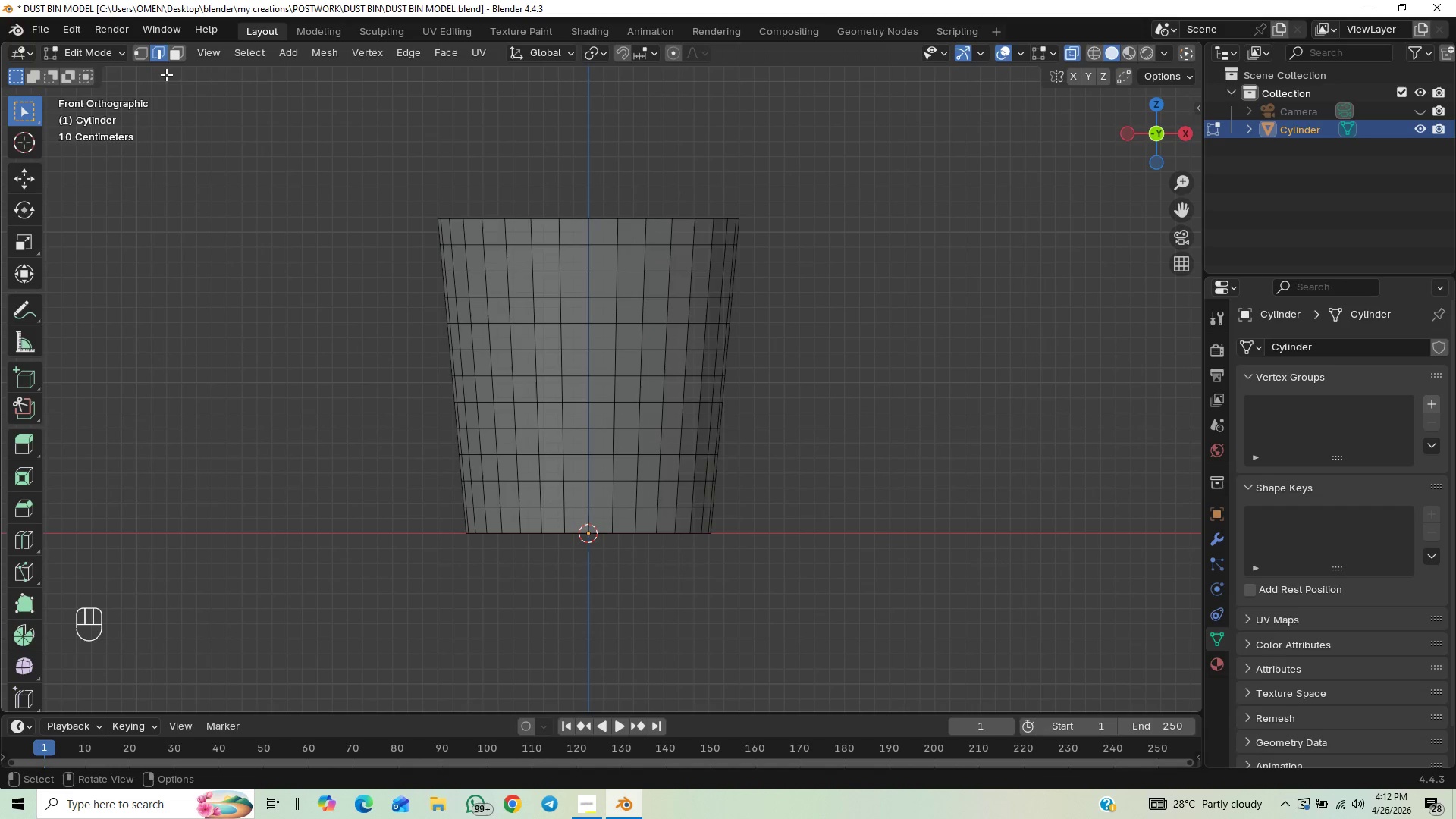 
left_click_drag(start_coordinate=[413, 253], to_coordinate=[799, 499])
 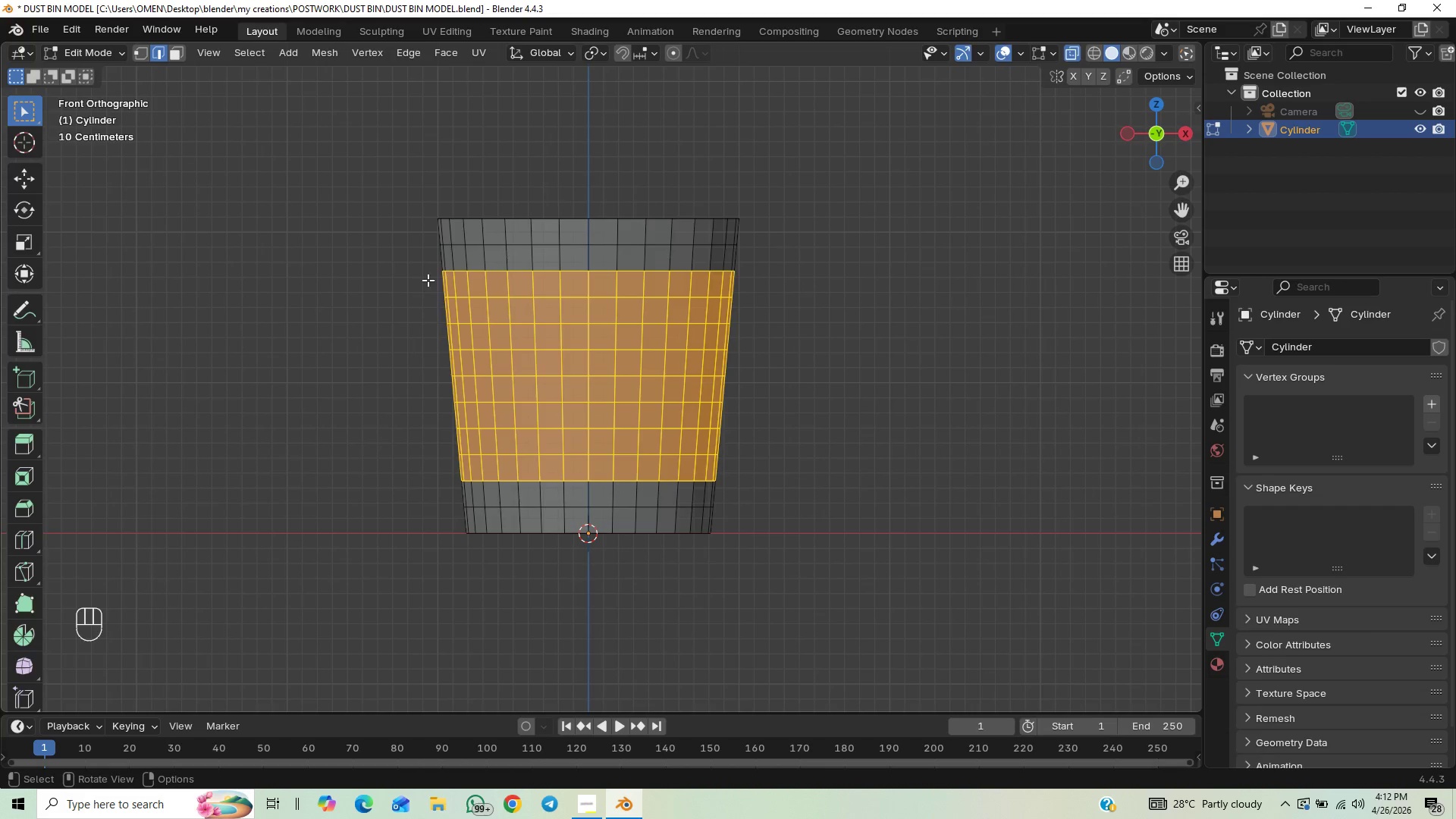 
left_click_drag(start_coordinate=[427, 256], to_coordinate=[913, 501])
 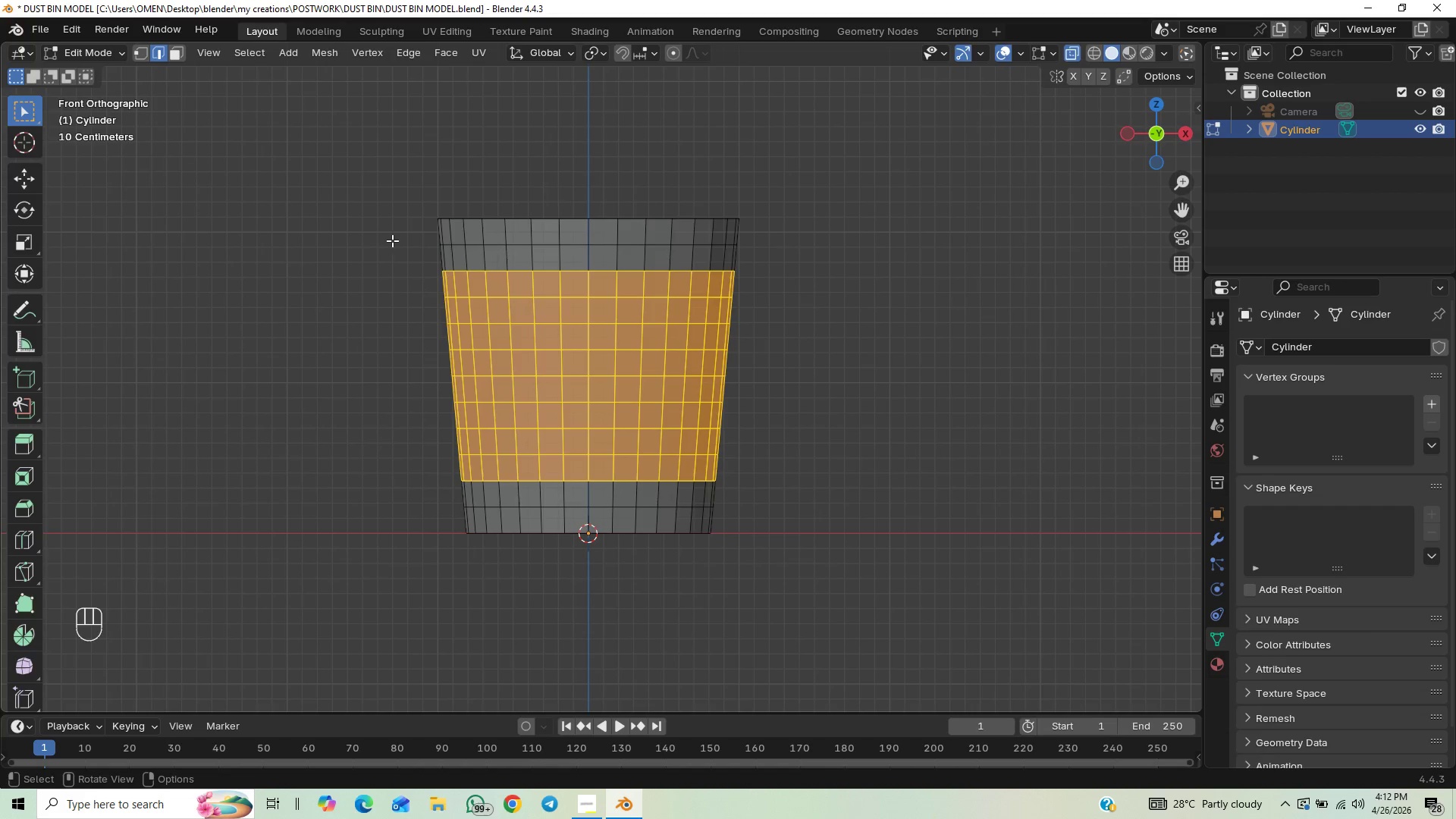 
left_click_drag(start_coordinate=[404, 238], to_coordinate=[912, 516])
 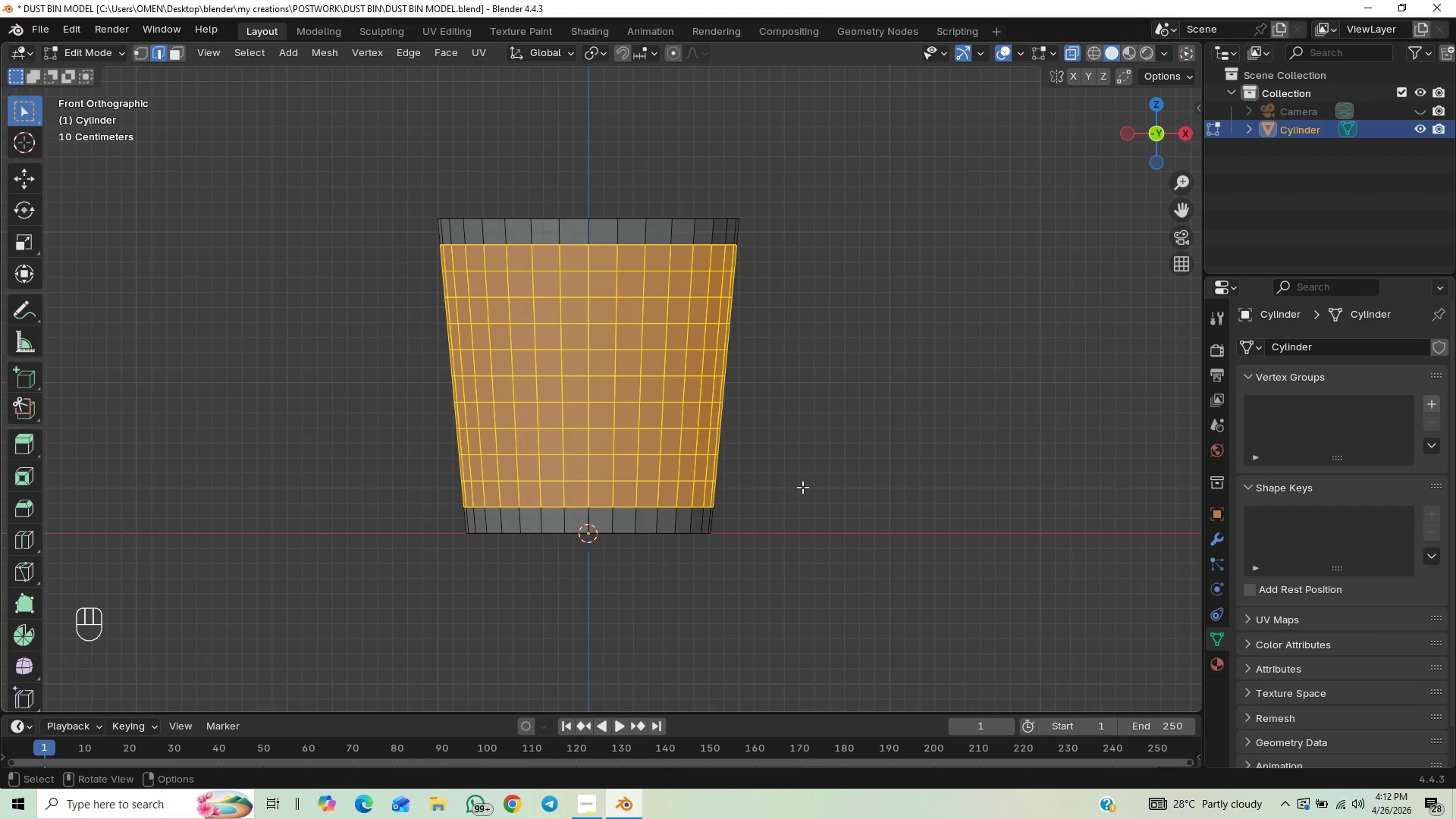 
wait(5.03)
 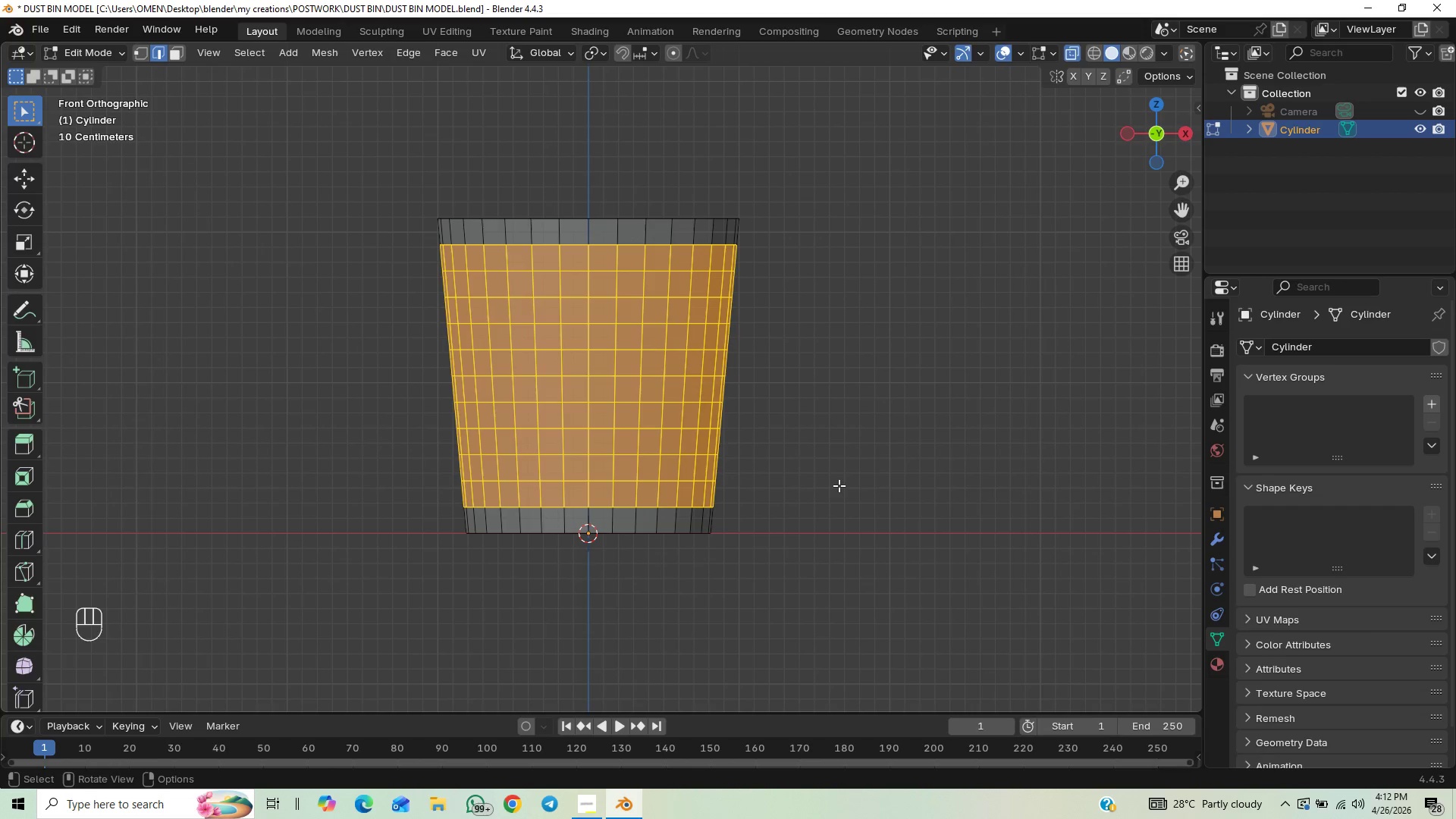 
scroll: coordinate [795, 470], scroll_direction: up, amount: 1.0
 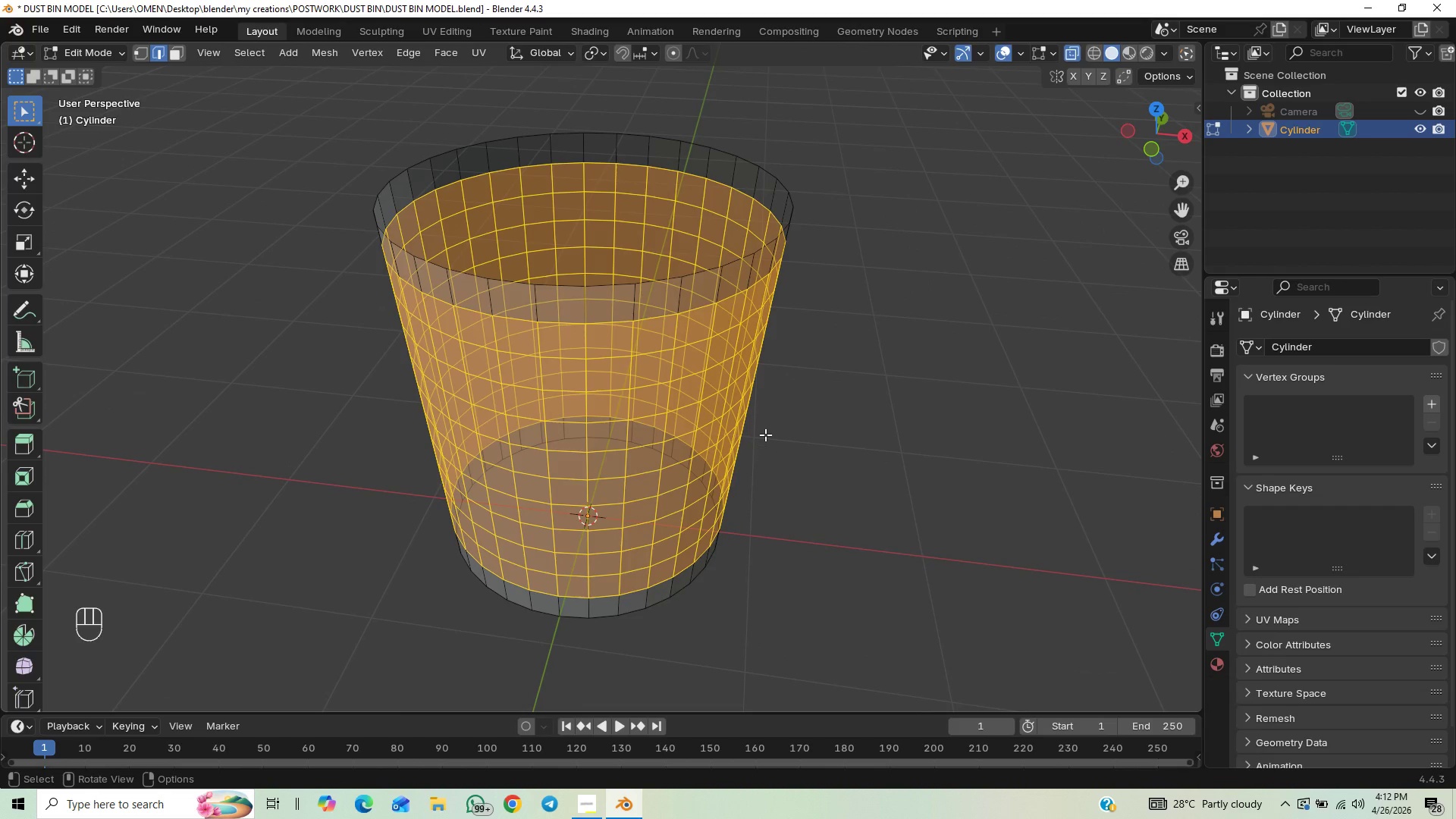 
key(Numpad1)
 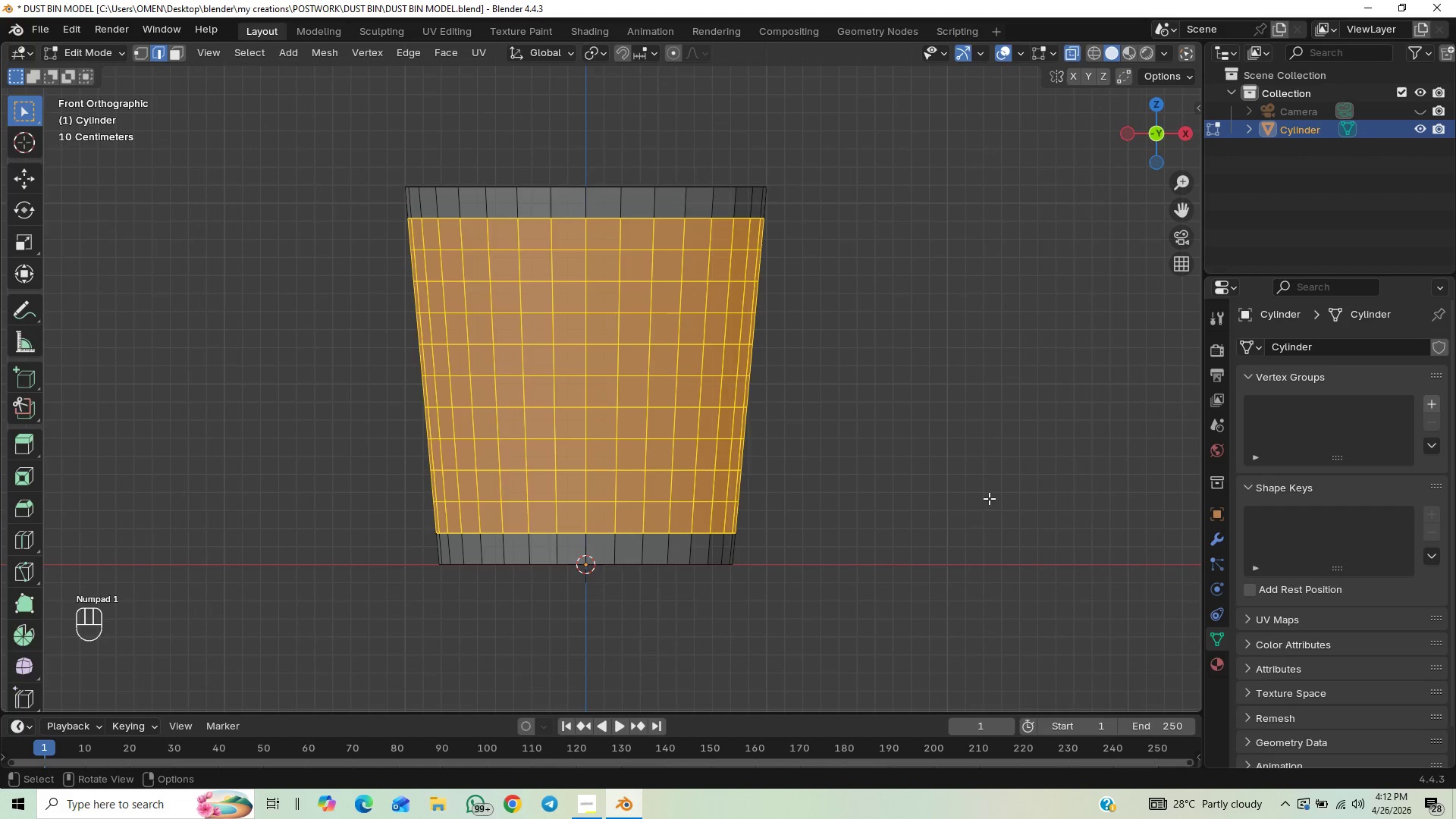 
hold_key(key=ControlLeft, duration=0.64)
 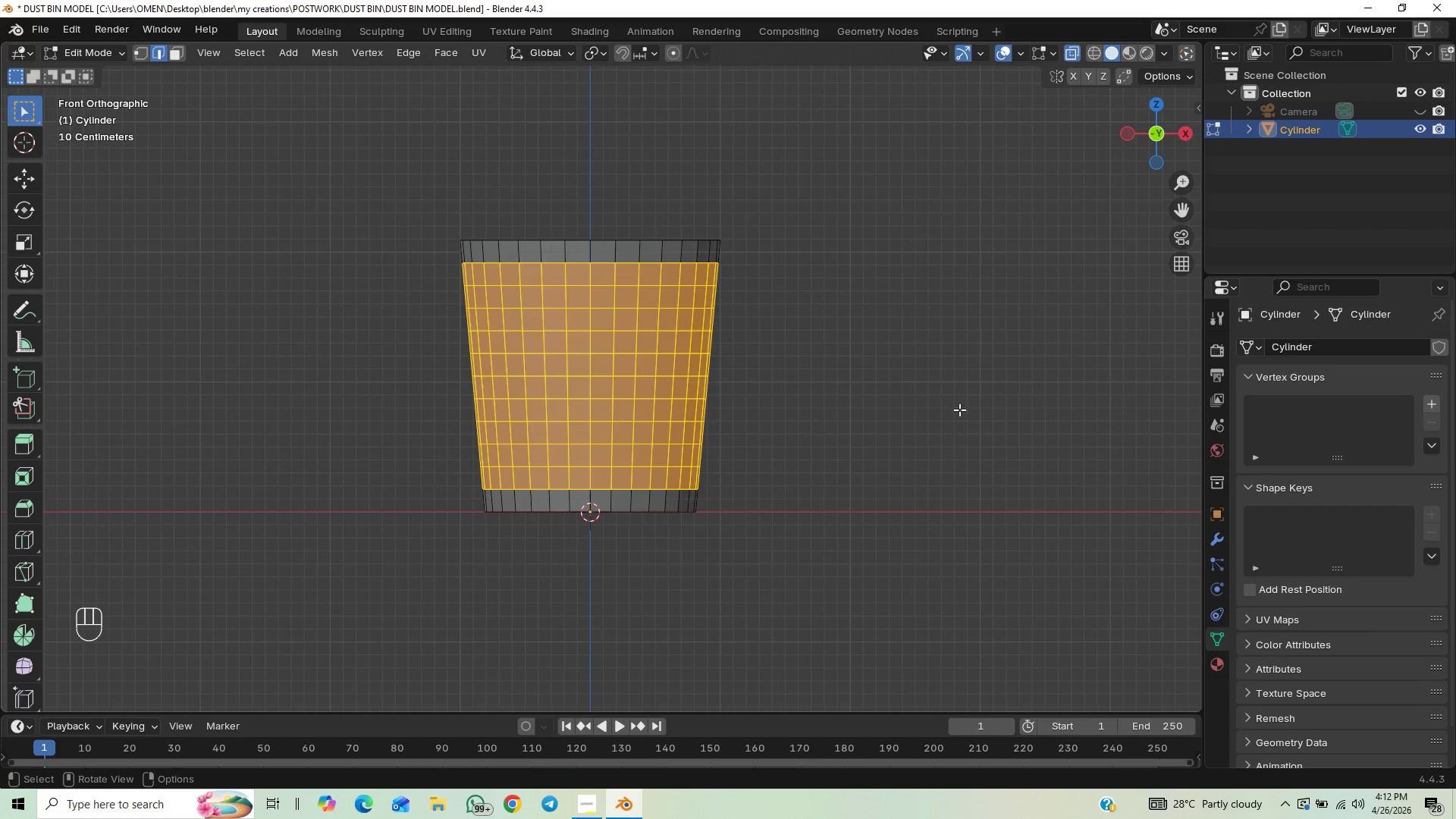 
scroll: coordinate [938, 441], scroll_direction: up, amount: 1.0
 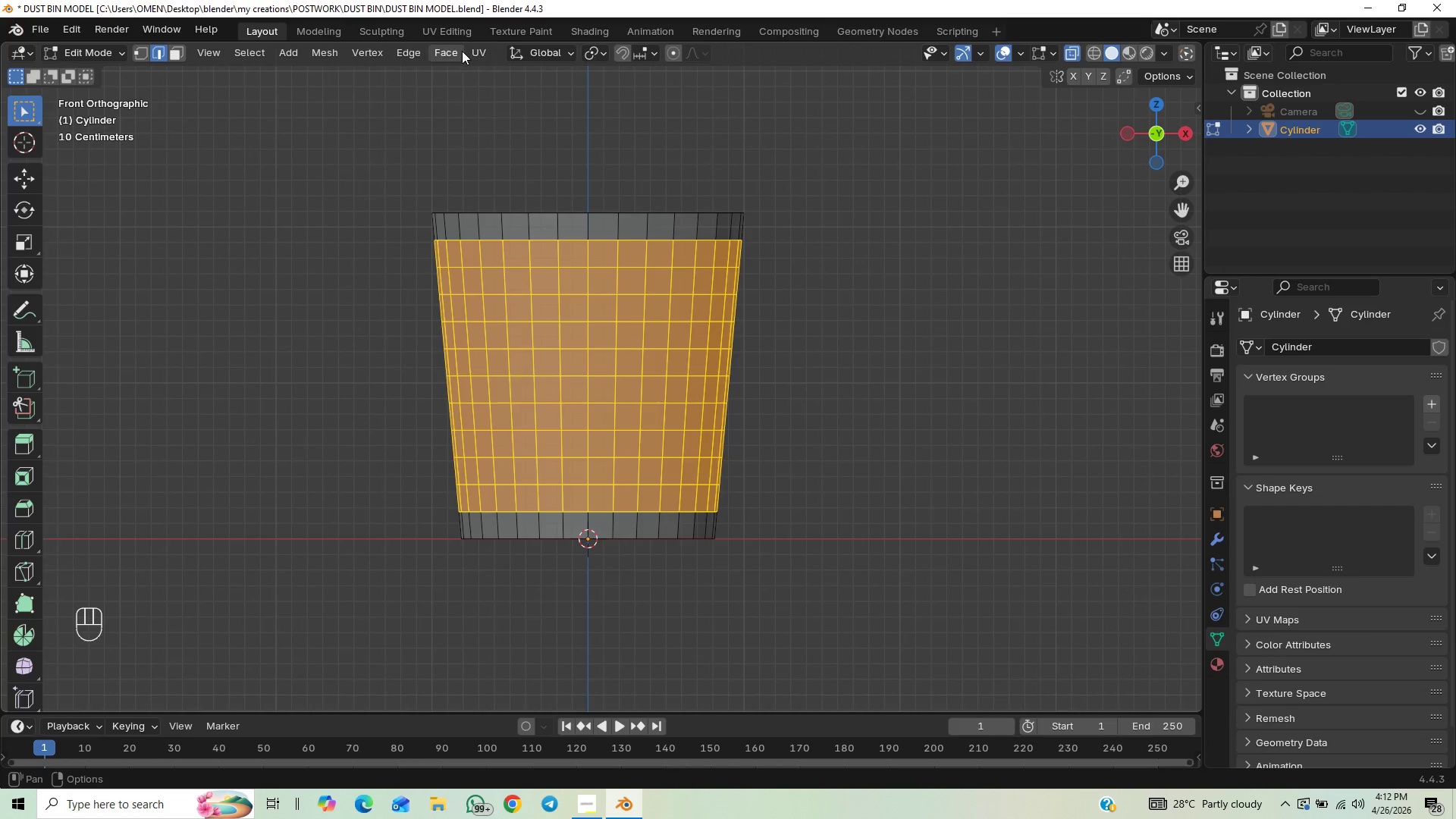 
left_click([451, 54])
 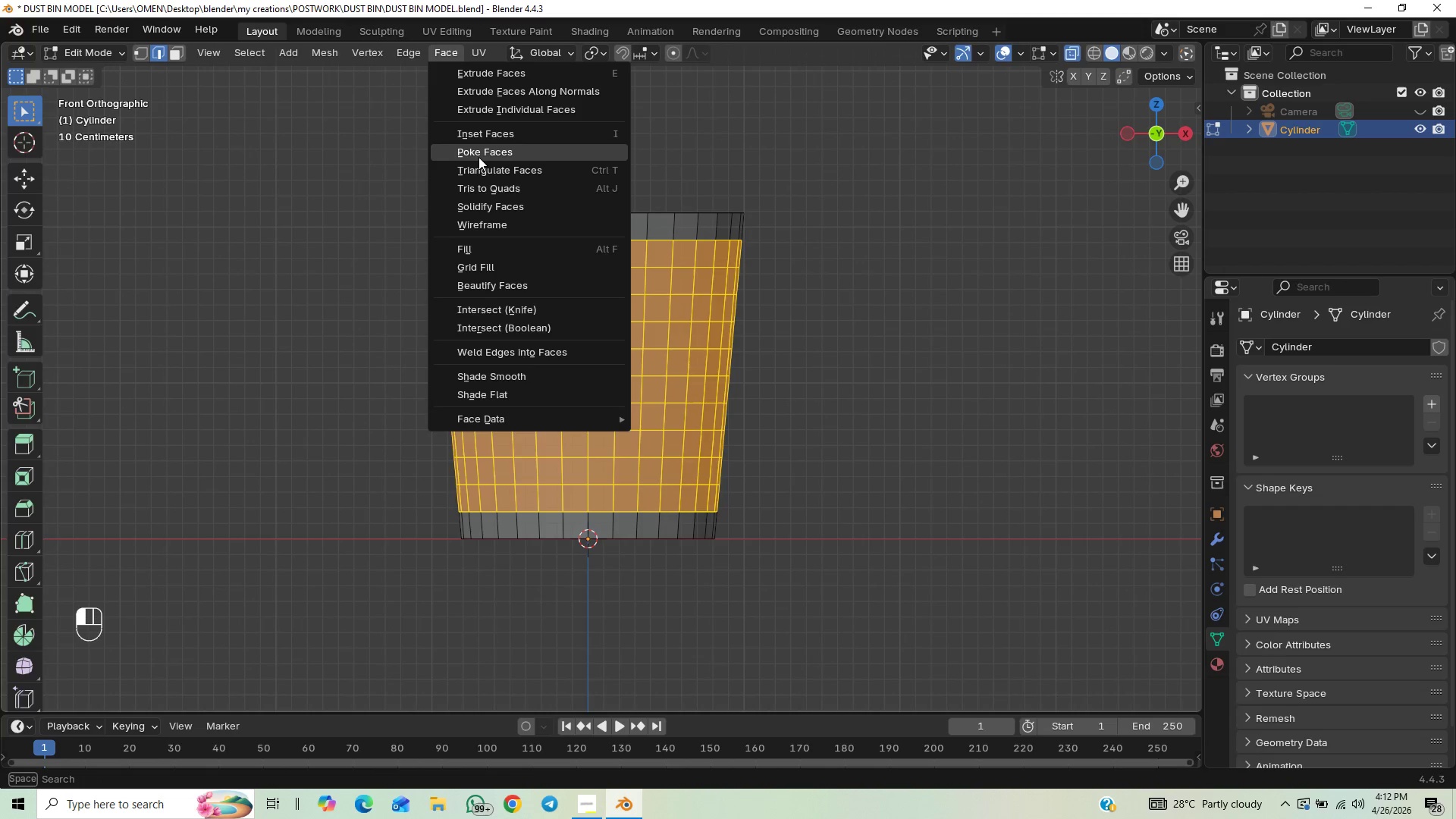 
left_click([479, 155])
 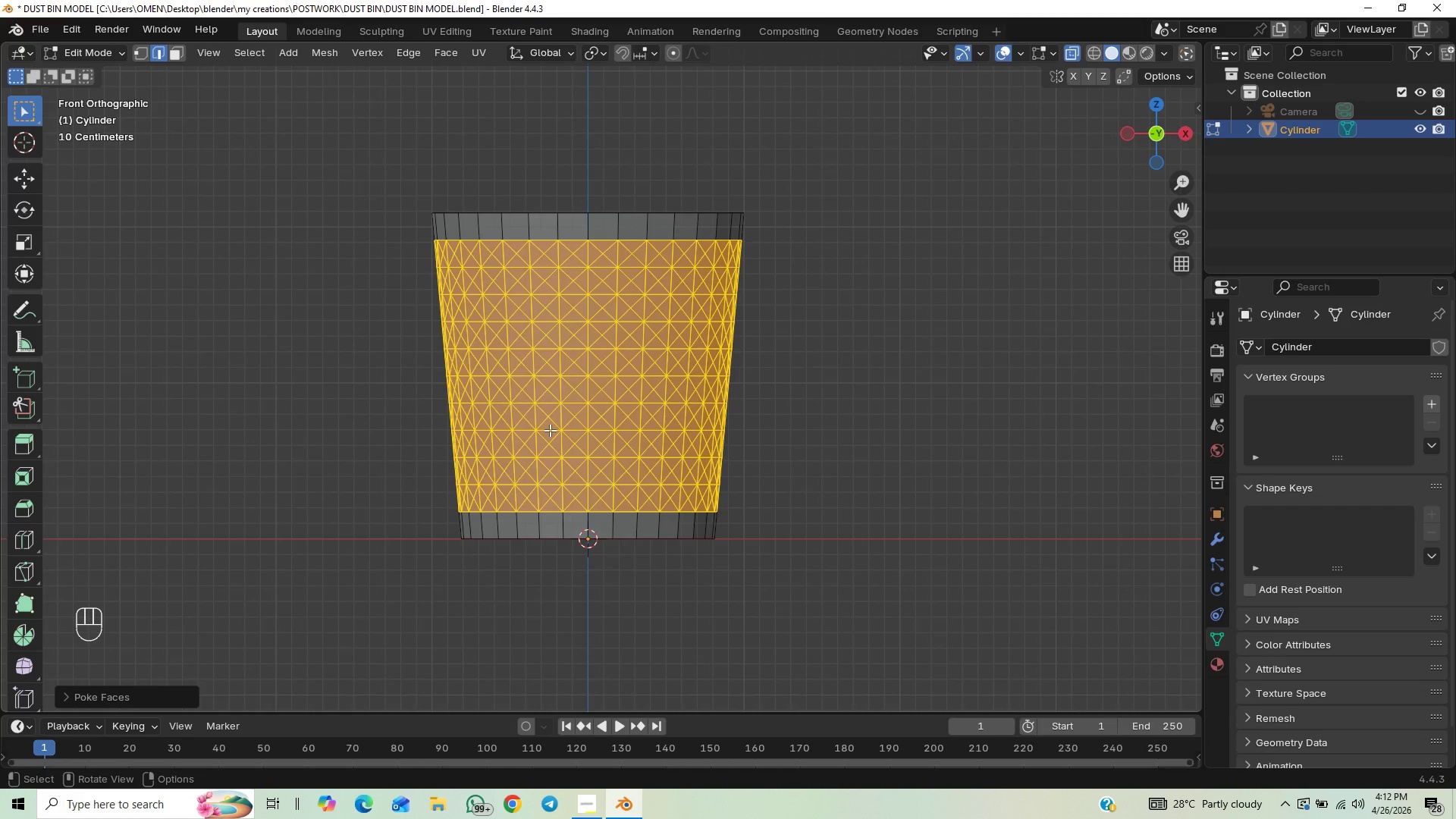 
key(Control+S)
 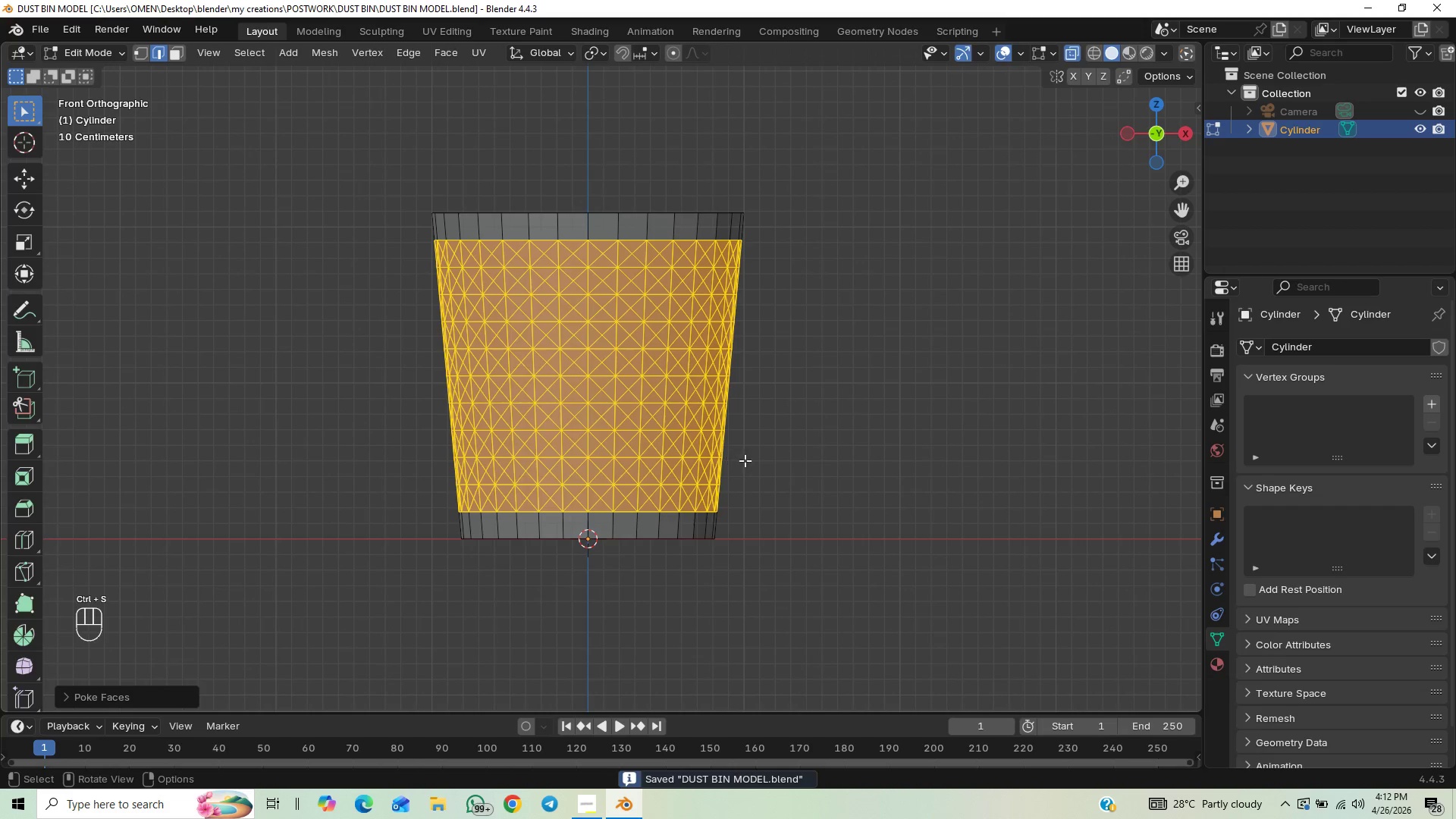 
hold_key(key=ControlLeft, duration=0.73)
 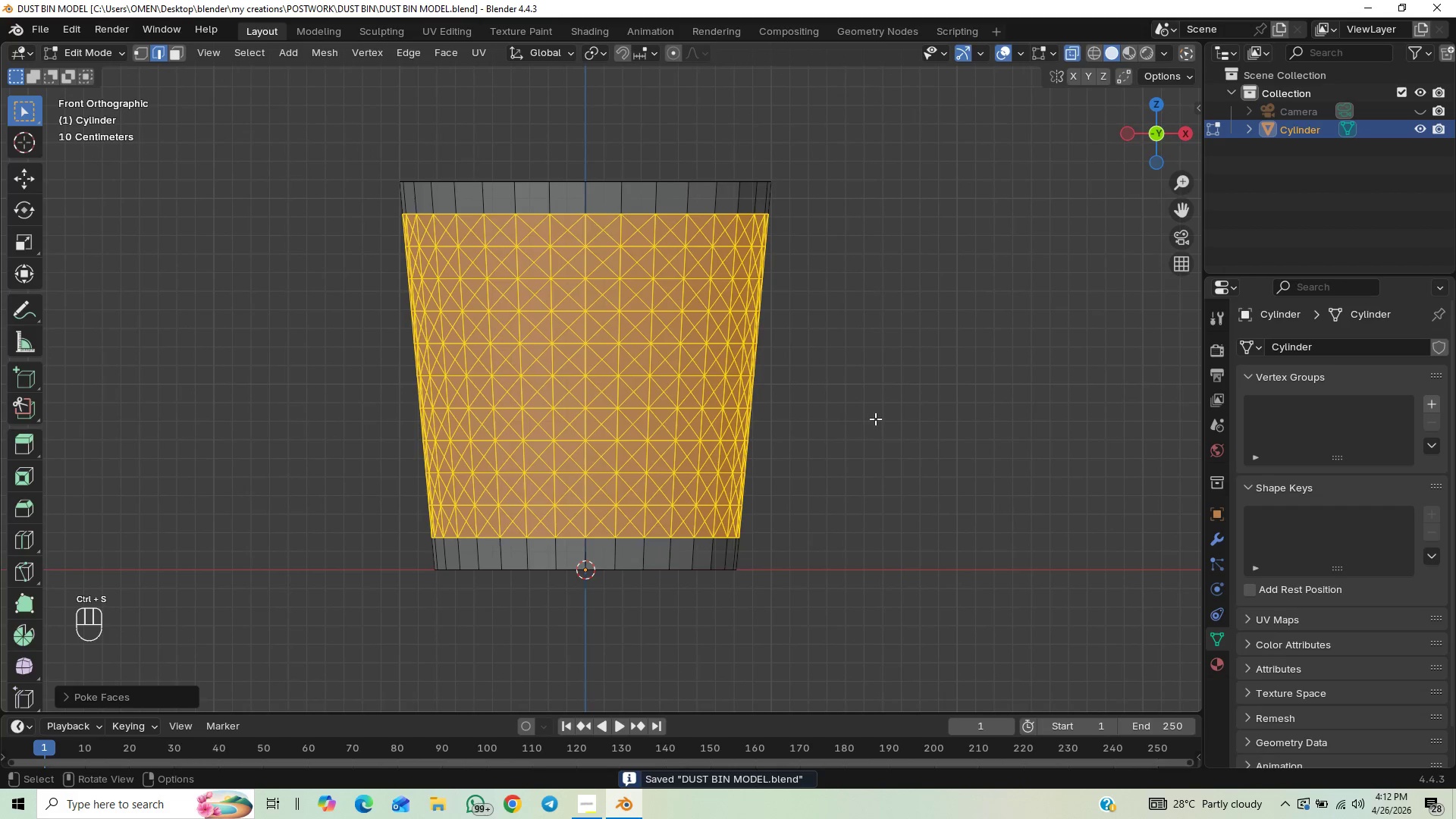 
left_click([875, 419])
 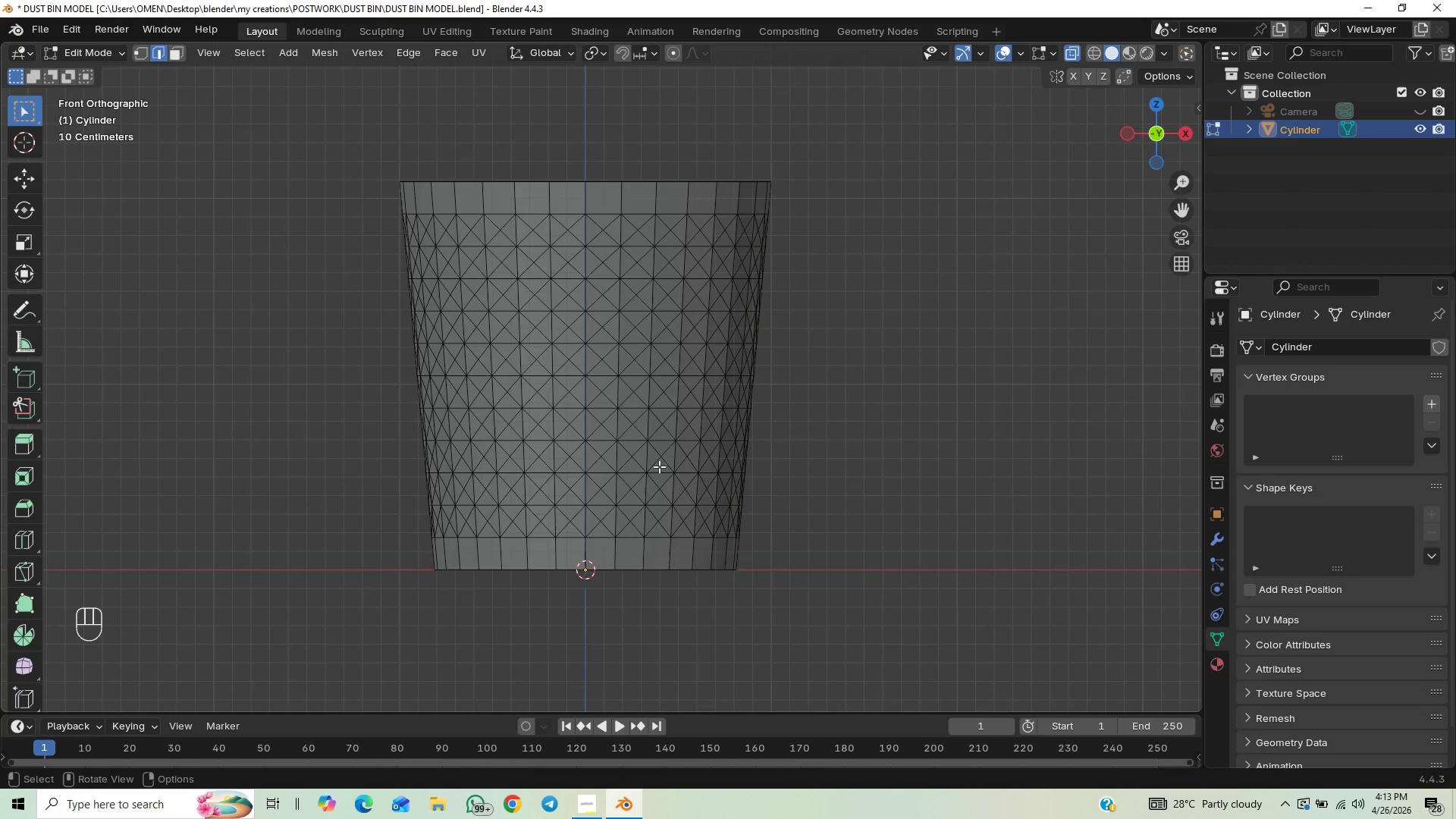 
hold_key(key=ControlLeft, duration=1.06)
 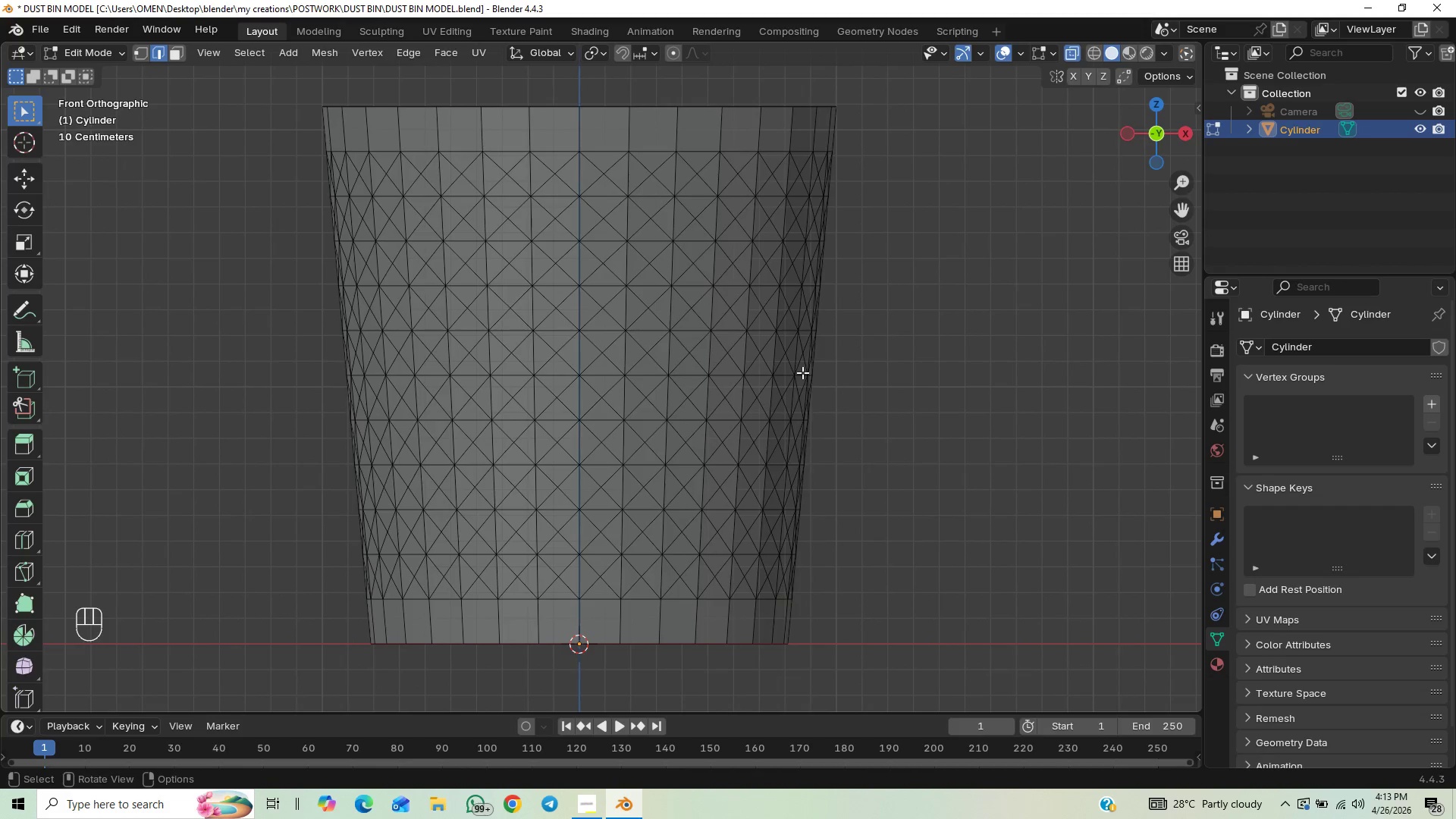 
key(Control+S)
 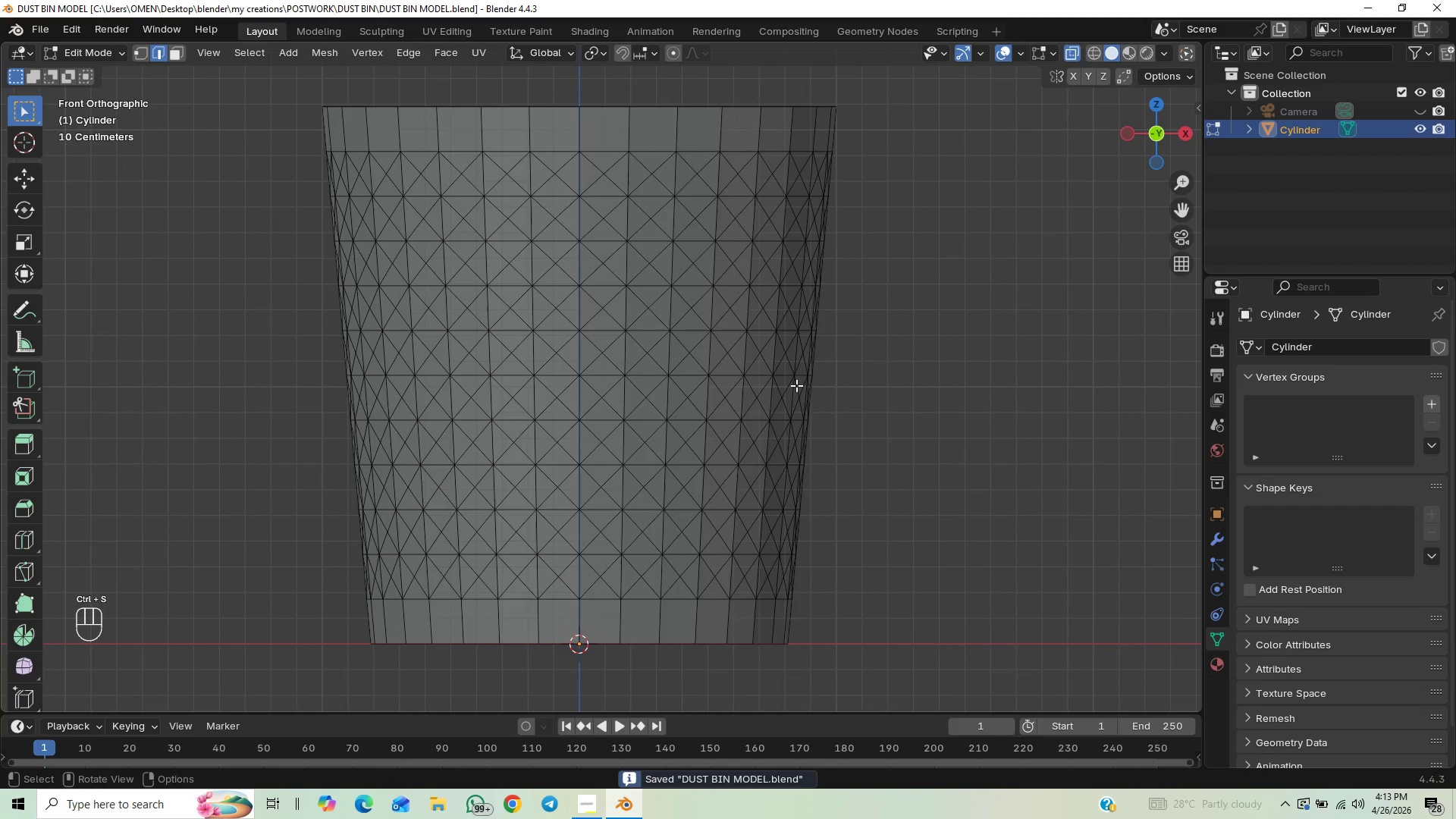 
hold_key(key=ControlLeft, duration=0.83)
 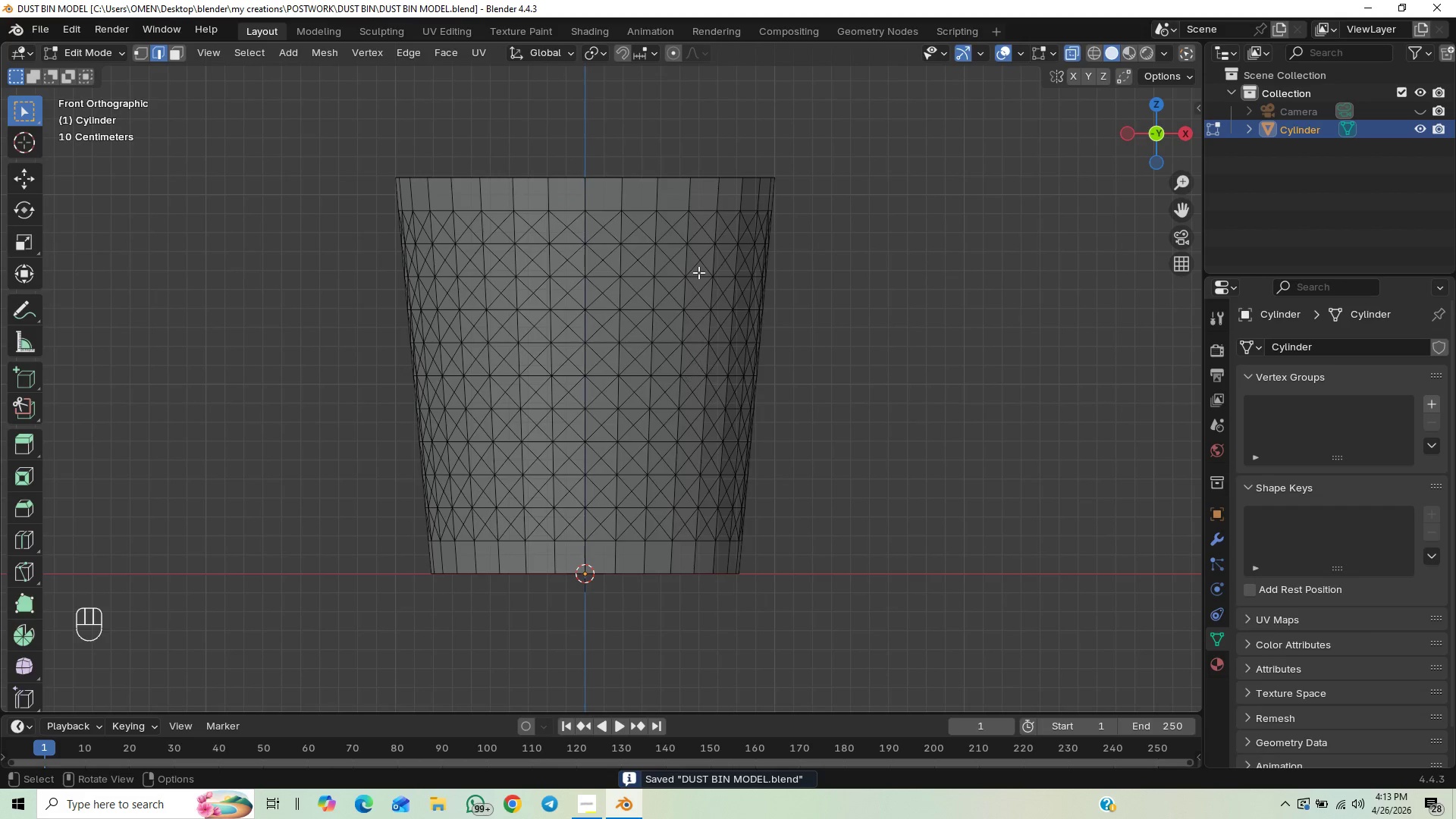 
hold_key(key=ControlLeft, duration=0.53)
 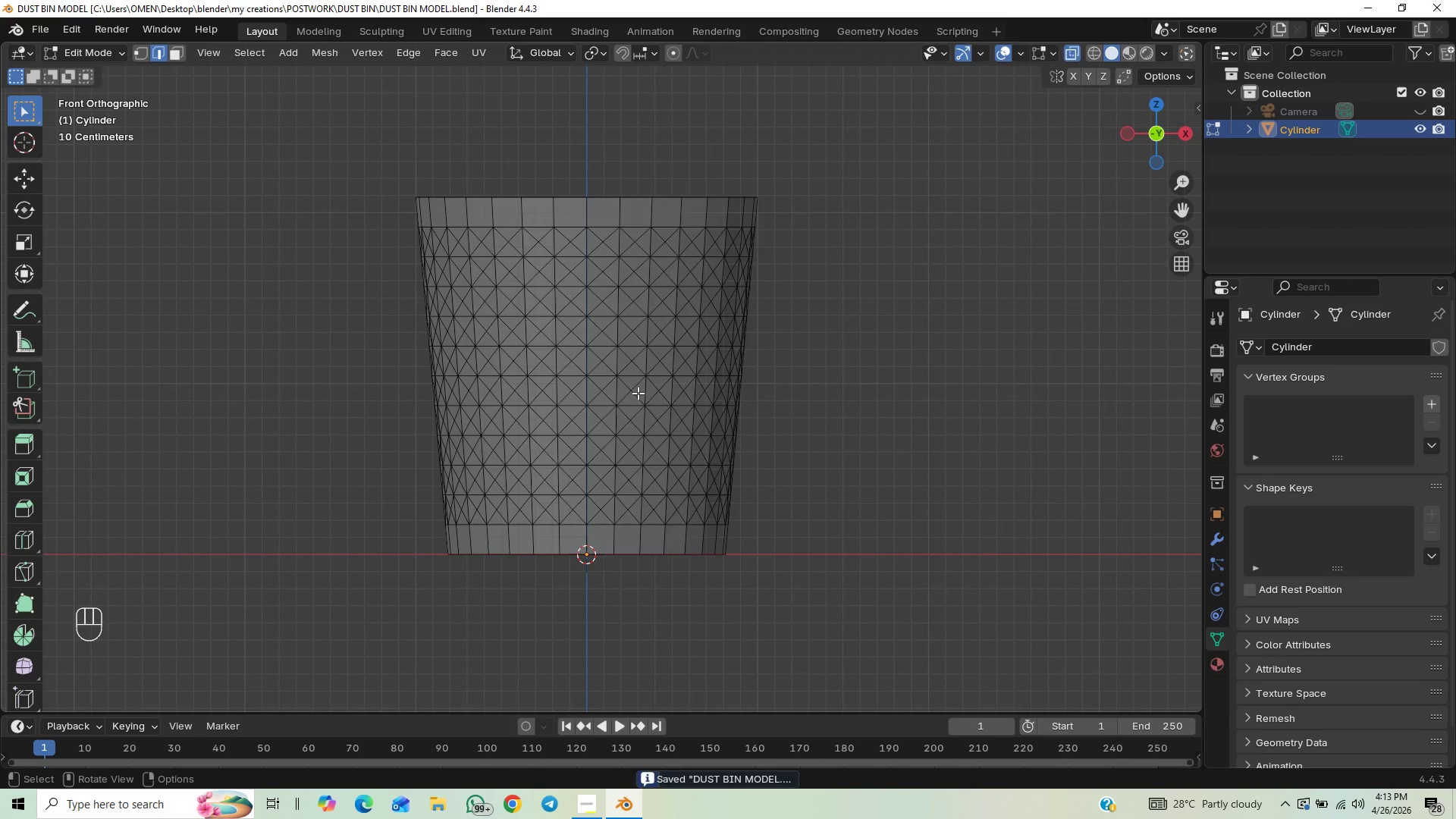 
scroll: coordinate [636, 392], scroll_direction: up, amount: 1.0
 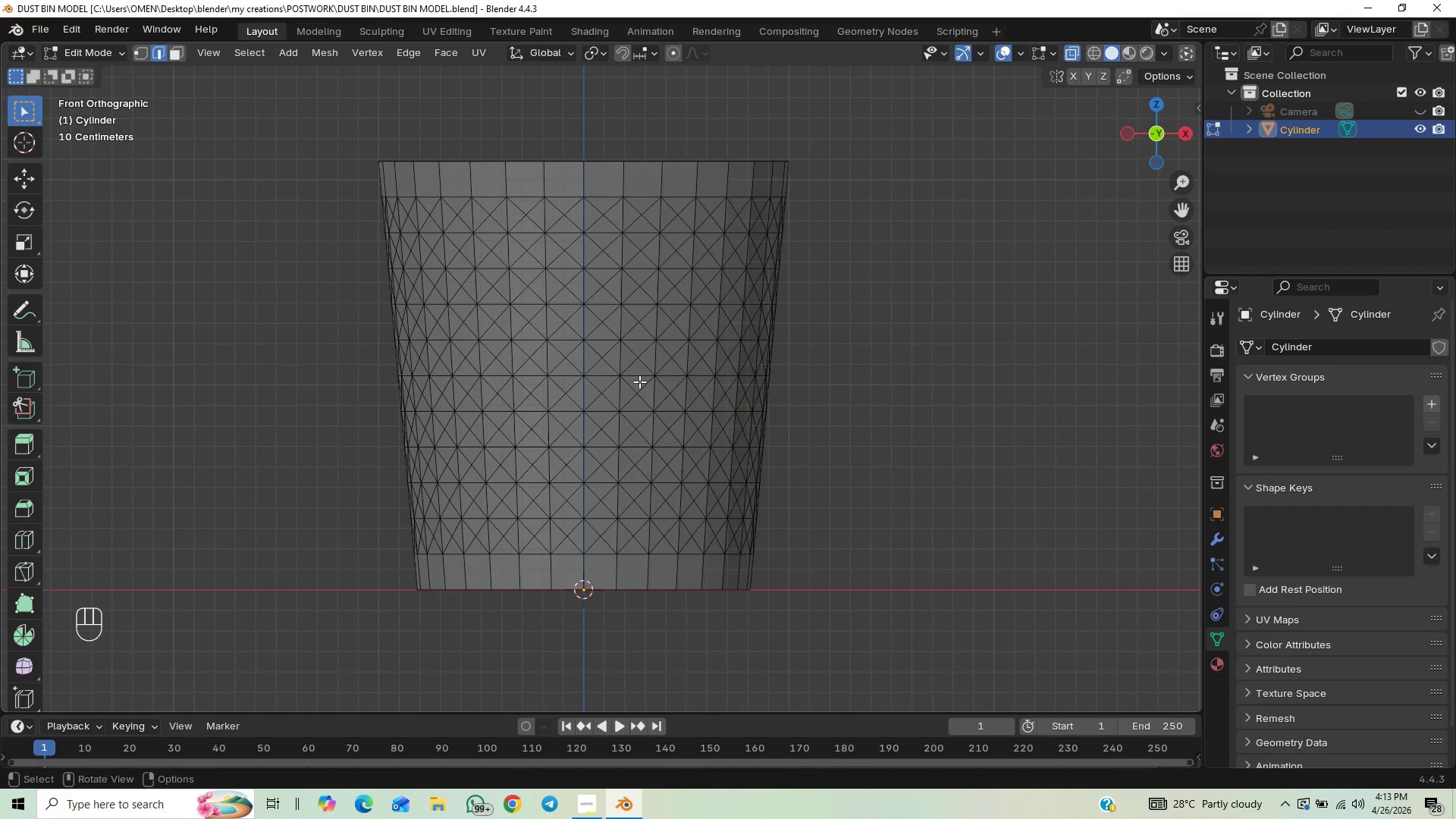 
hold_key(key=ShiftLeft, duration=0.44)
 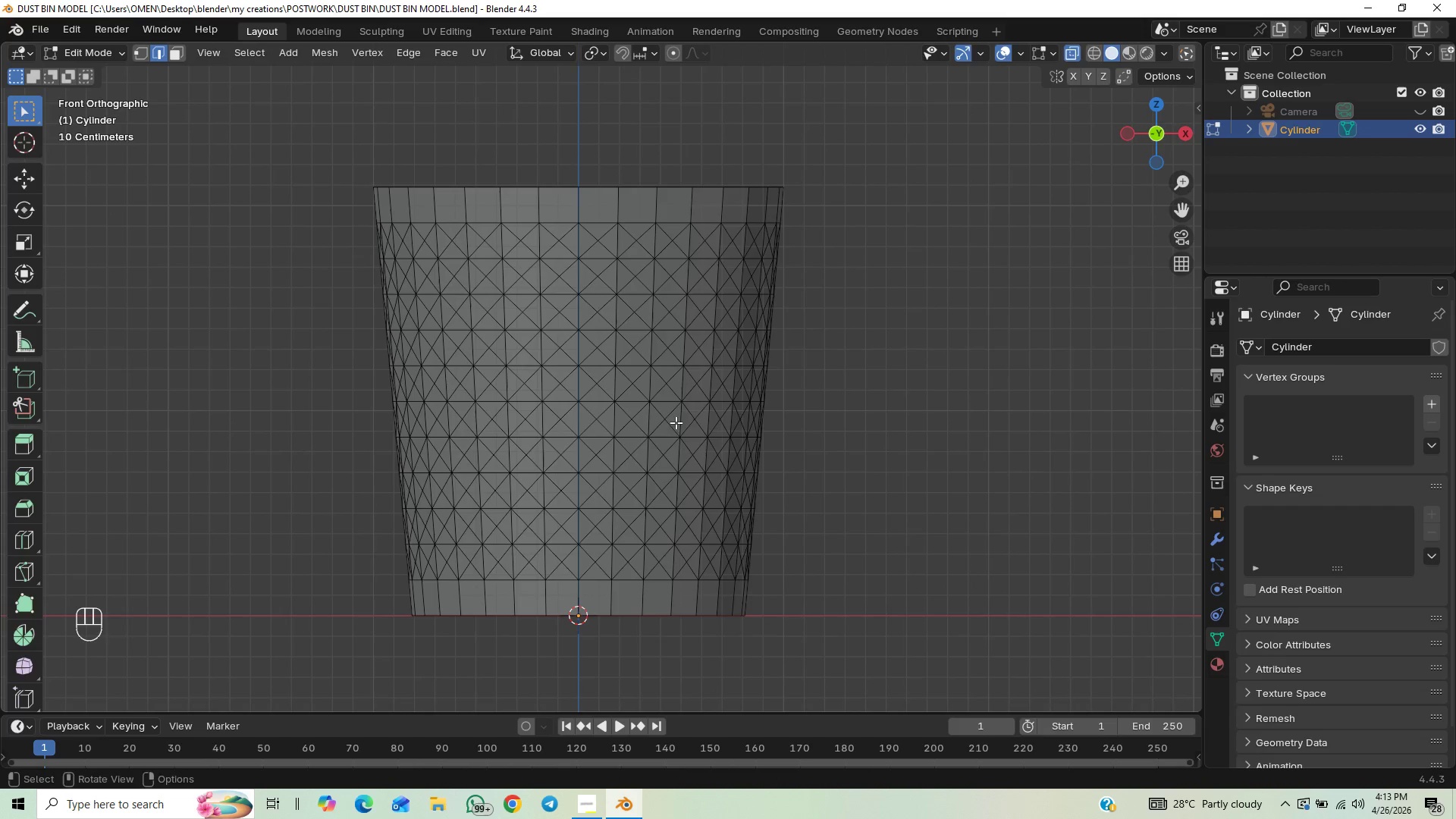 
hold_key(key=ControlLeft, duration=0.53)
 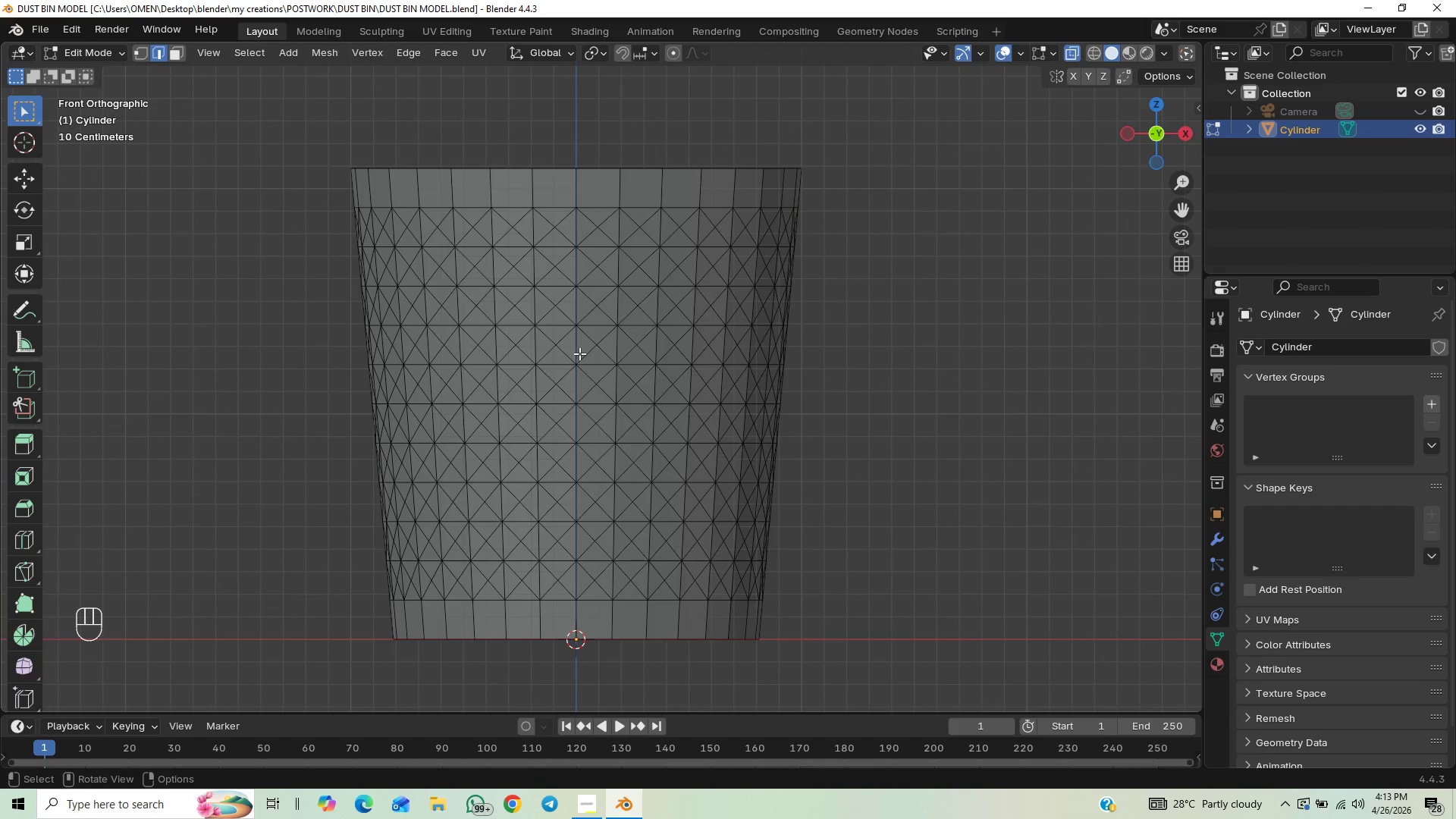 
left_click([571, 353])
 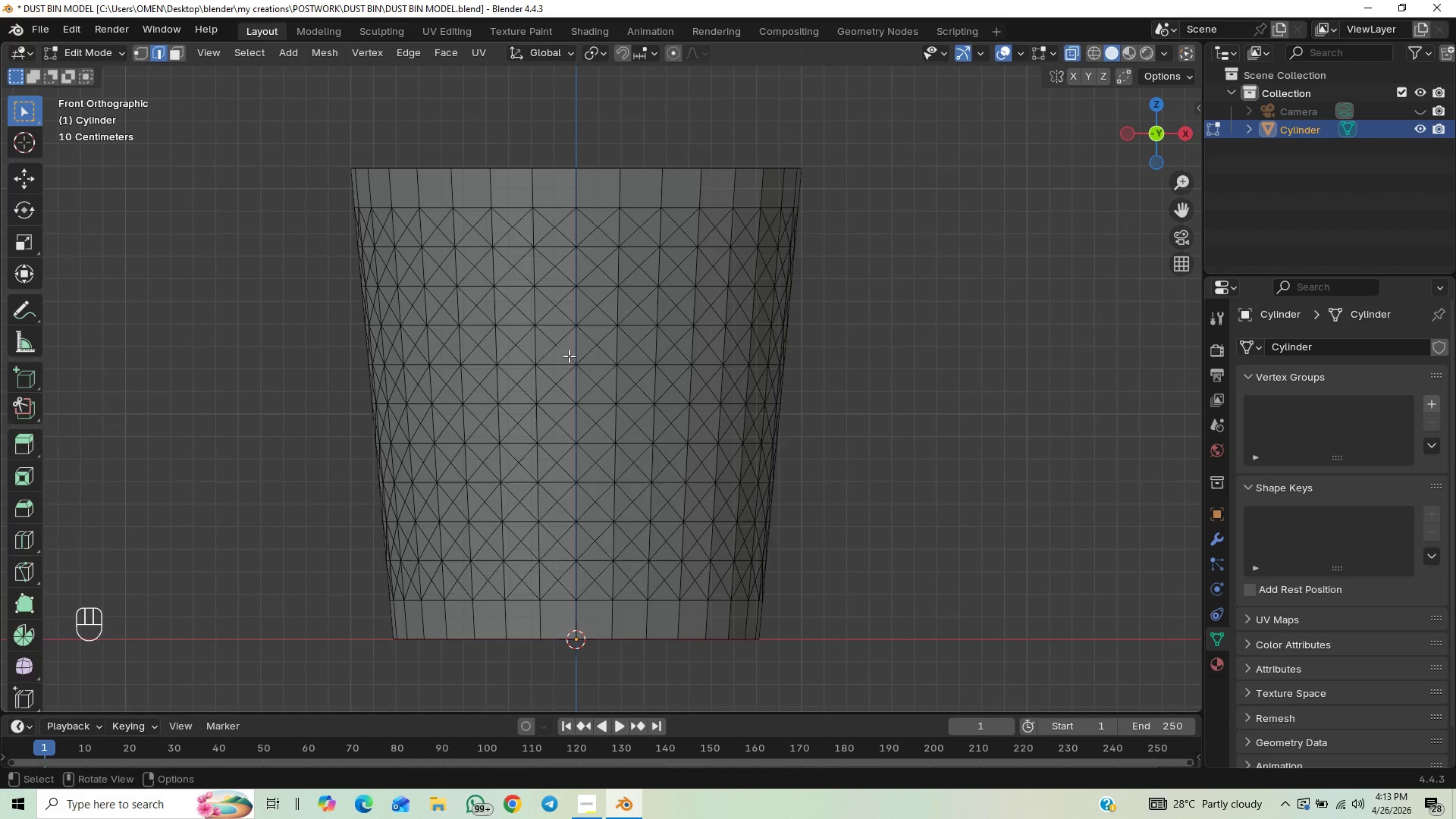 
double_click([568, 356])
 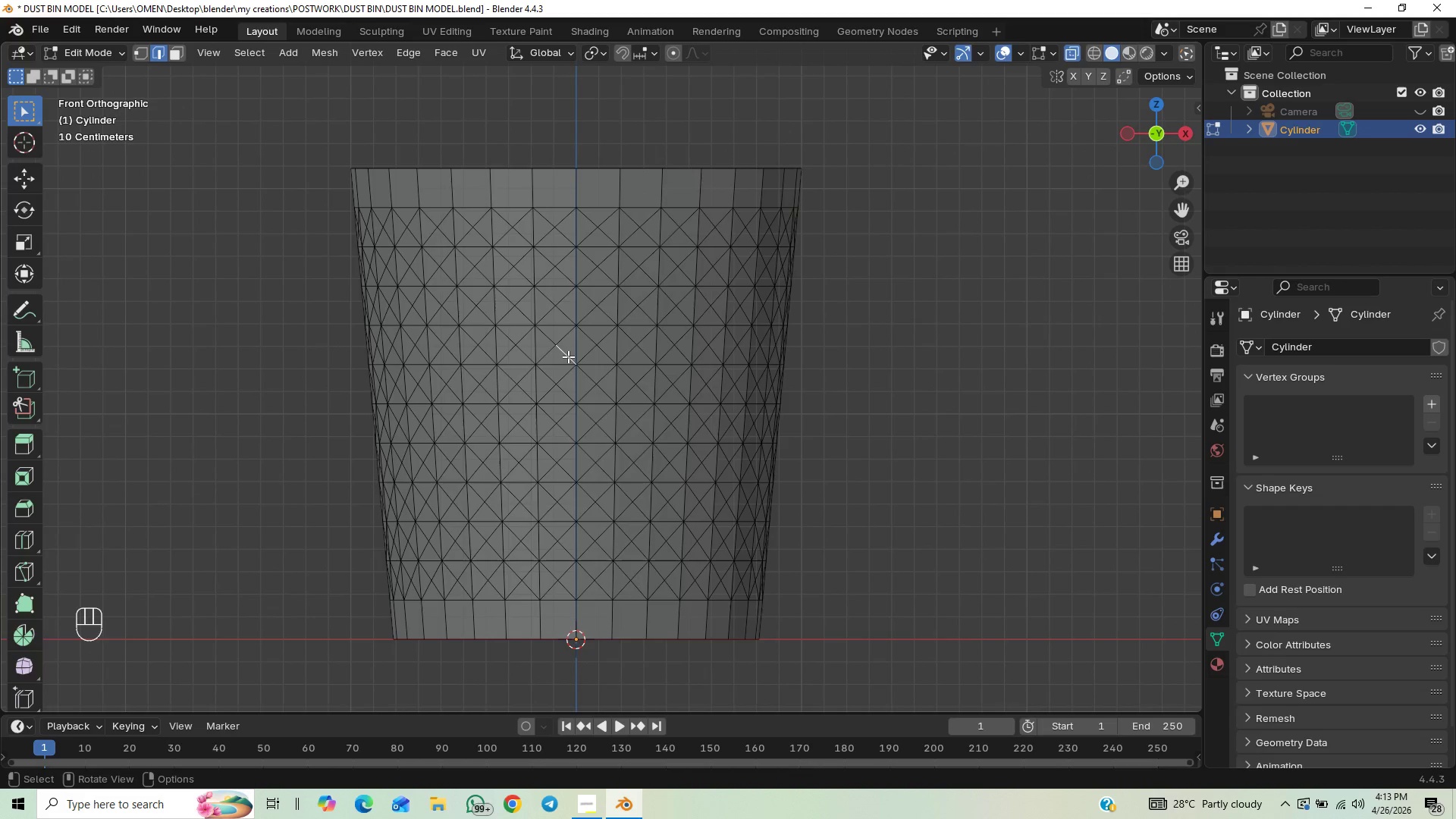 
key(Shift+G)
 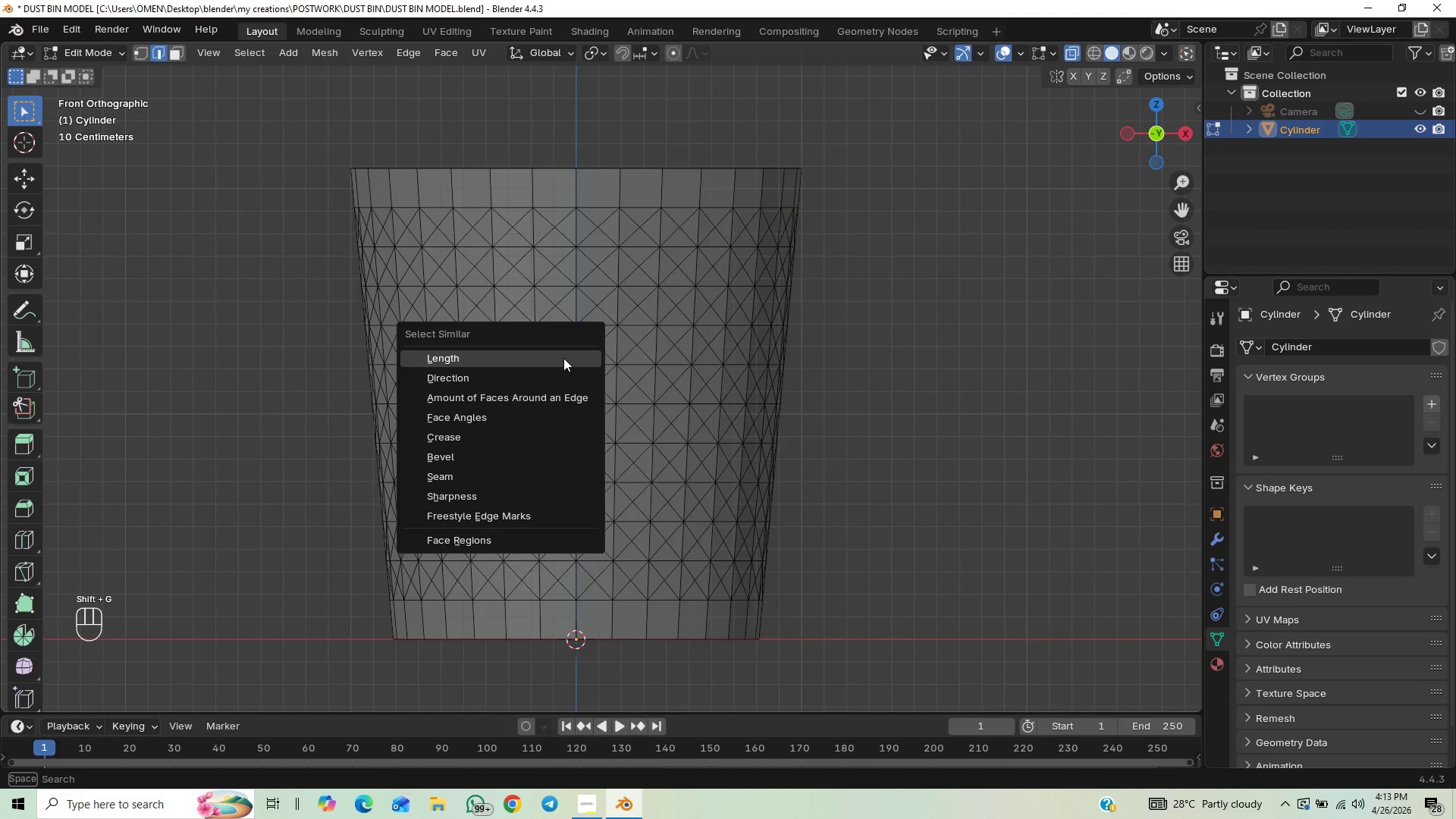 
left_click([563, 357])
 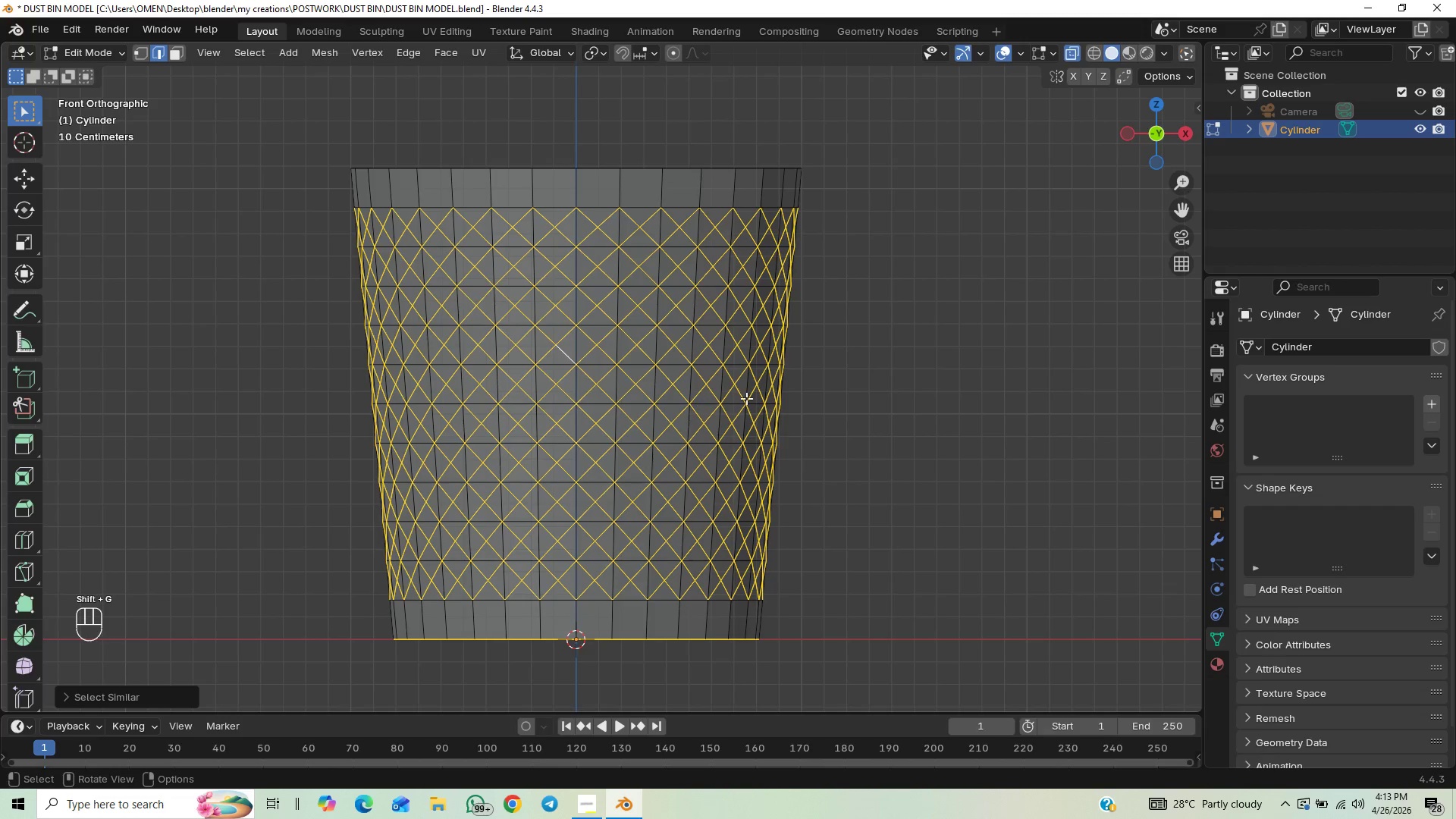 
hold_key(key=ControlLeft, duration=0.72)
scroll: coordinate [789, 425], scroll_direction: up, amount: 1.0
 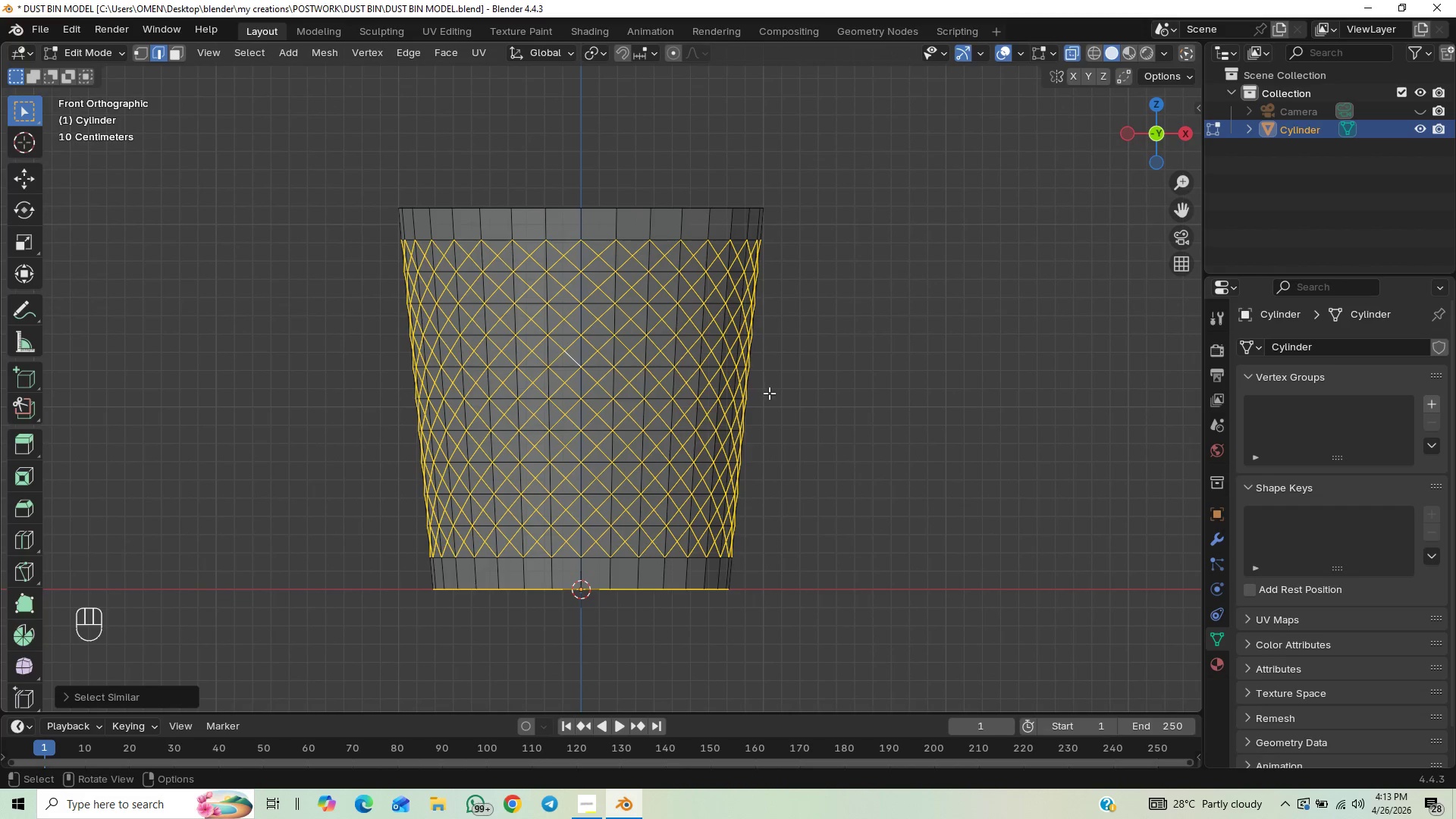 
hold_key(key=ControlLeft, duration=0.61)
 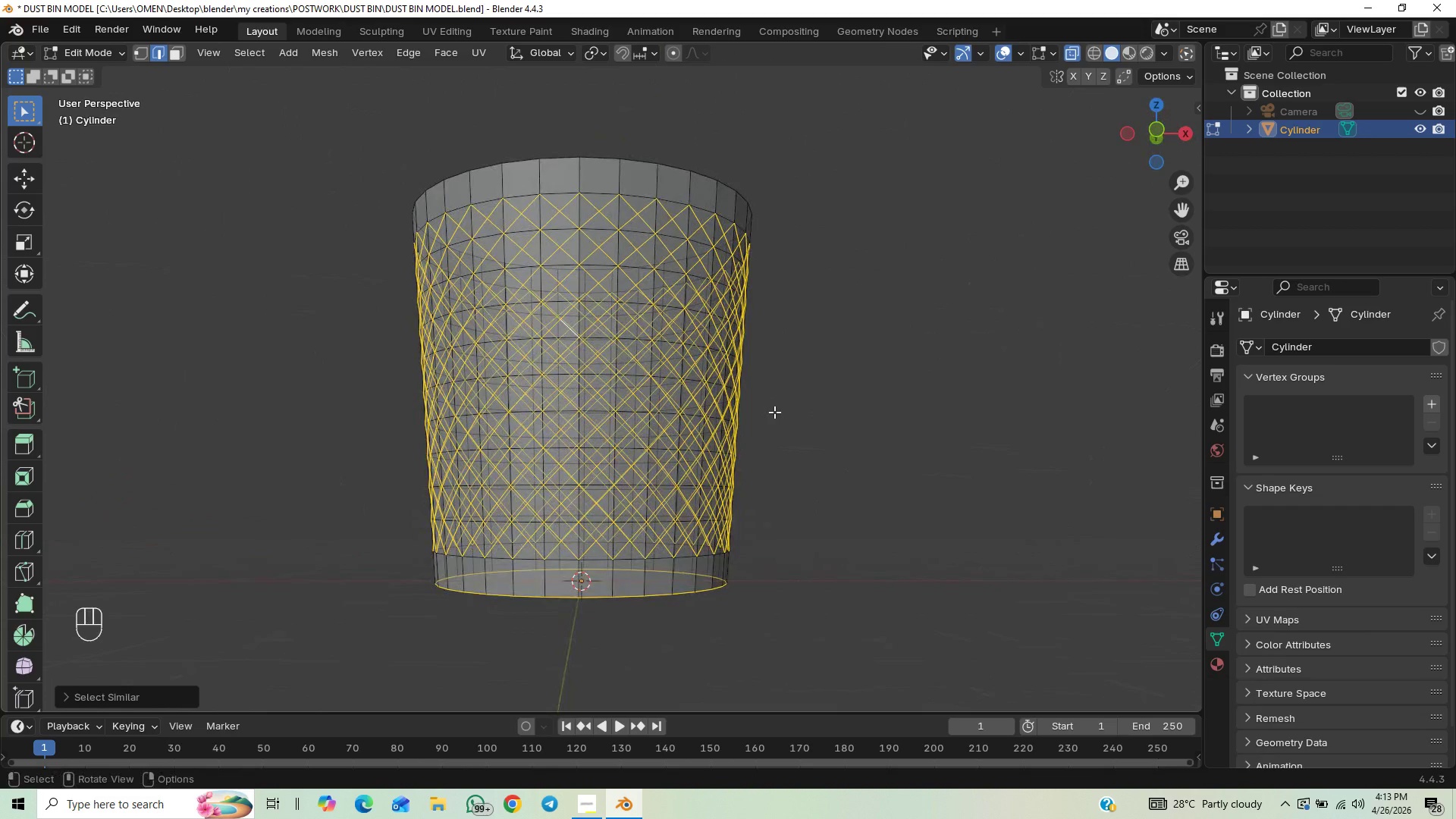 
key(Numpad1)
 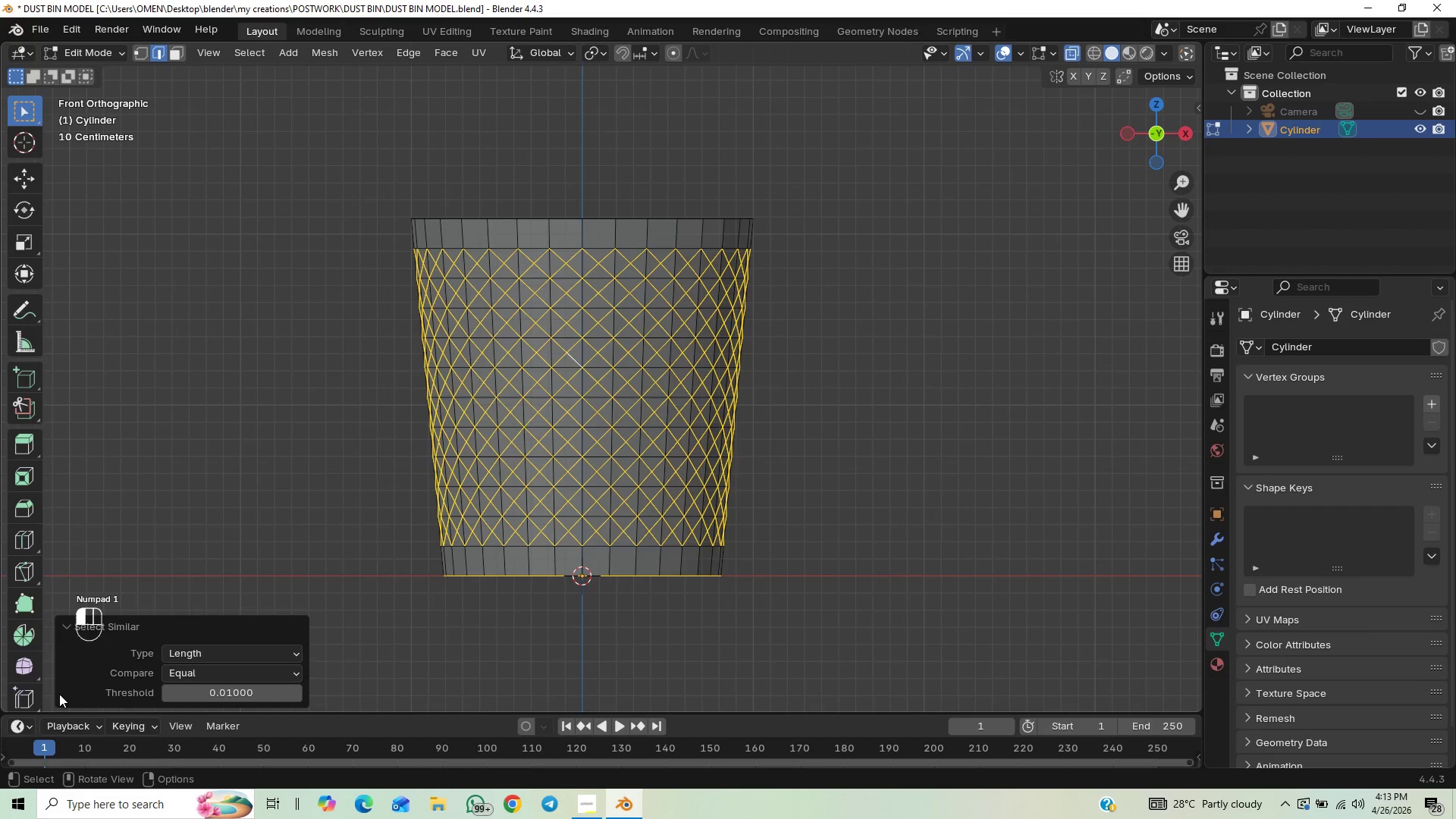 
left_click_drag(start_coordinate=[232, 698], to_coordinate=[212, 222])
 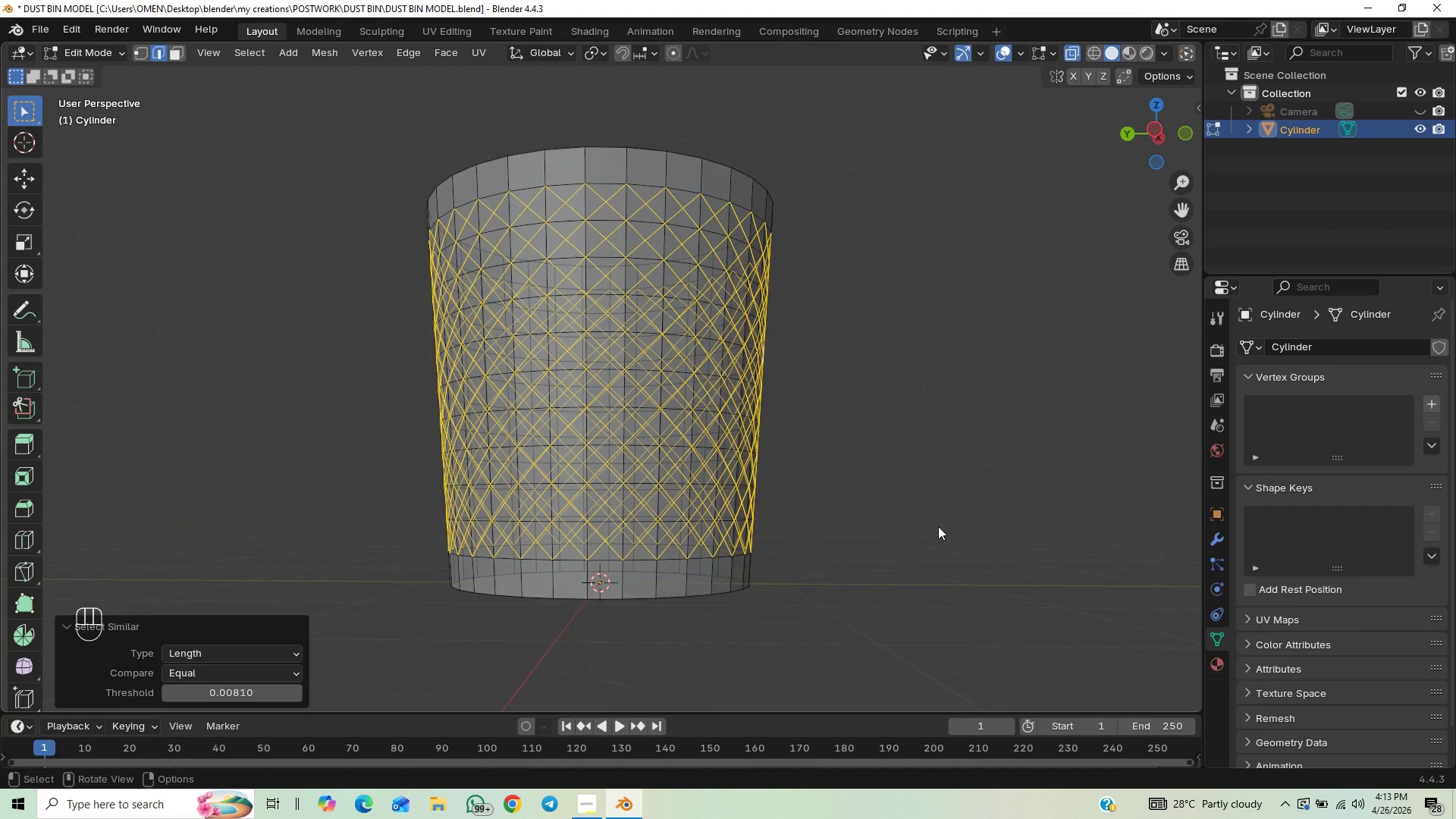 
key(Numpad1)